 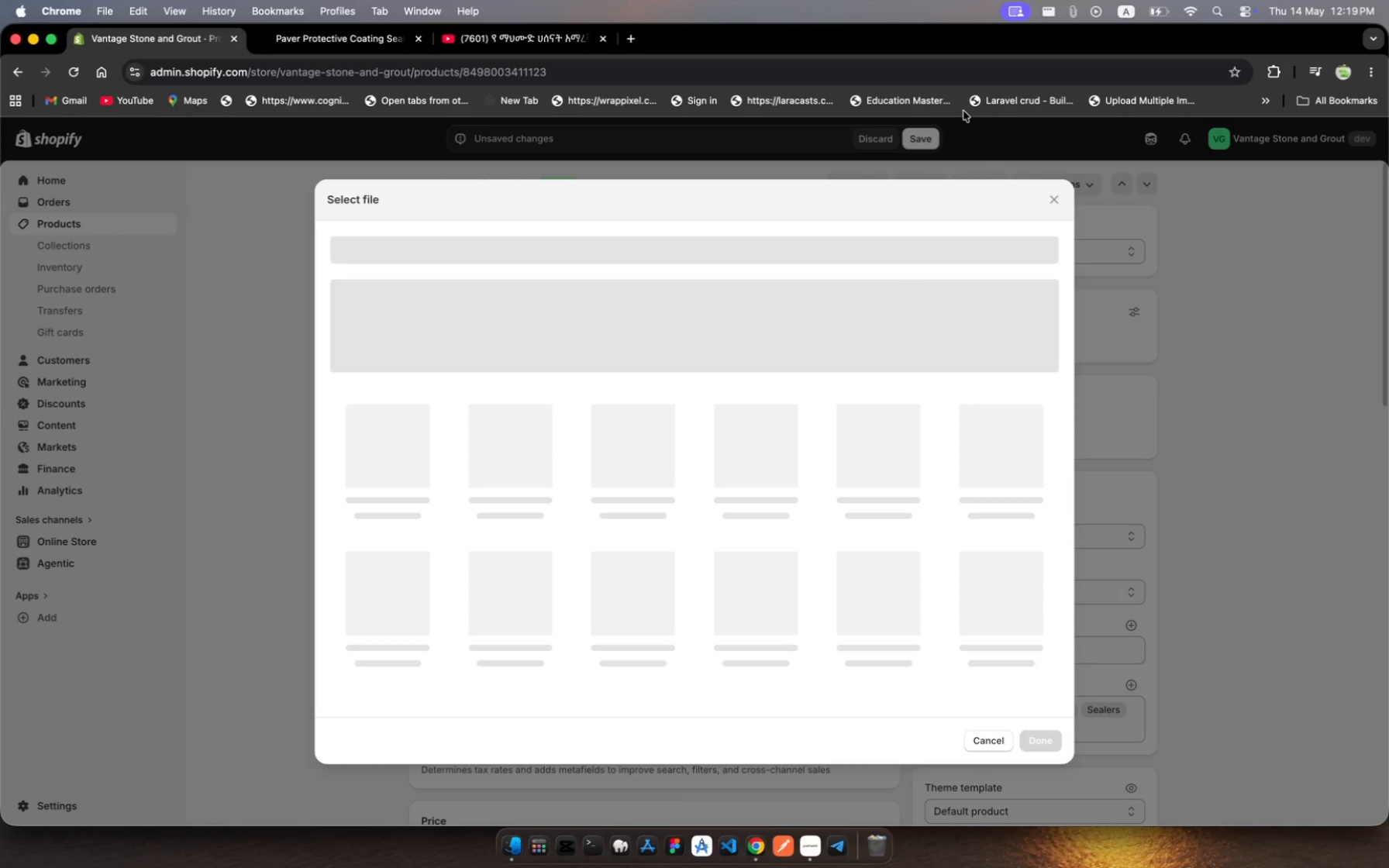 
left_click([1052, 198])
 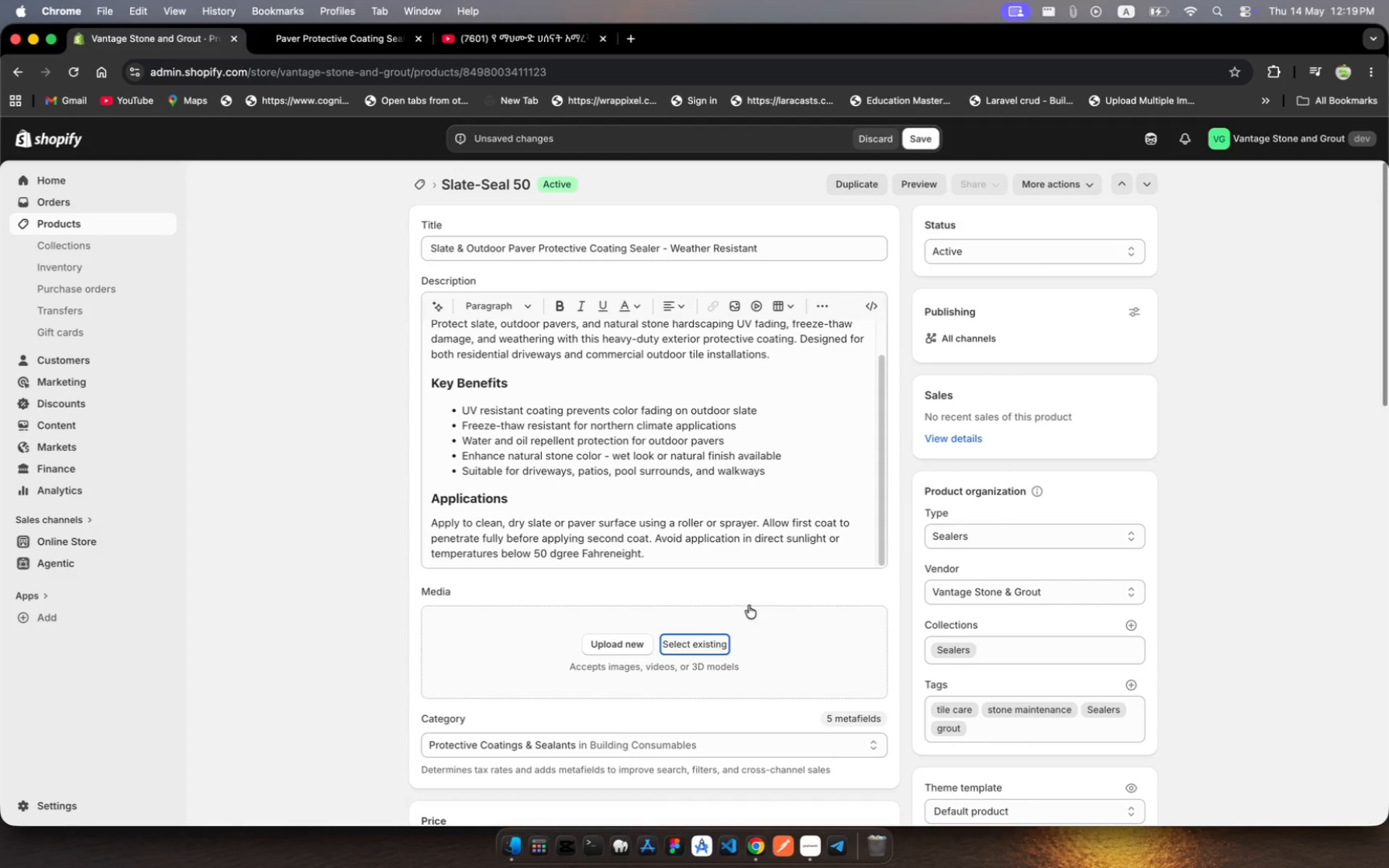 
scroll: coordinate [749, 605], scroll_direction: down, amount: 139.0
 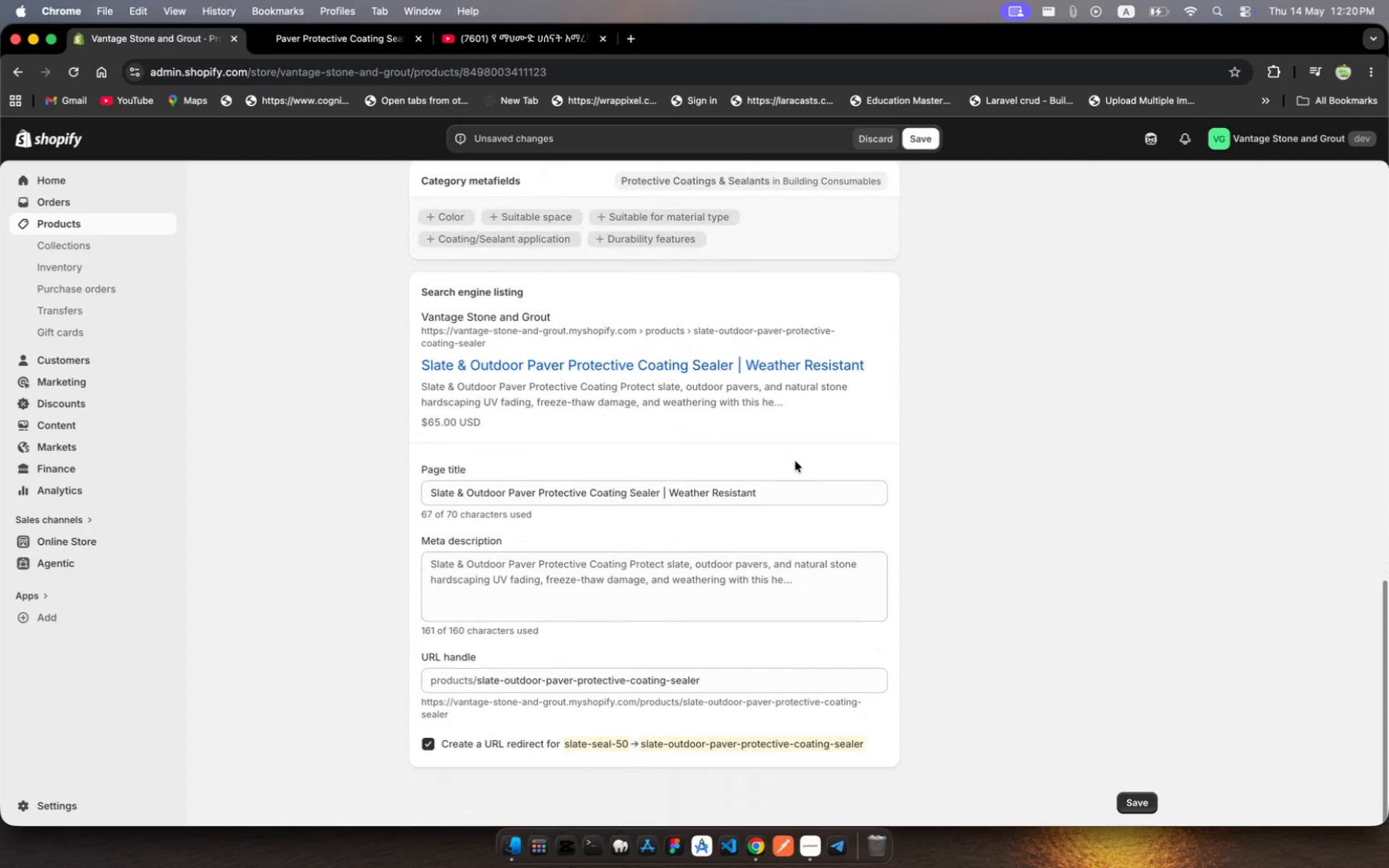 
left_click([764, 492])
 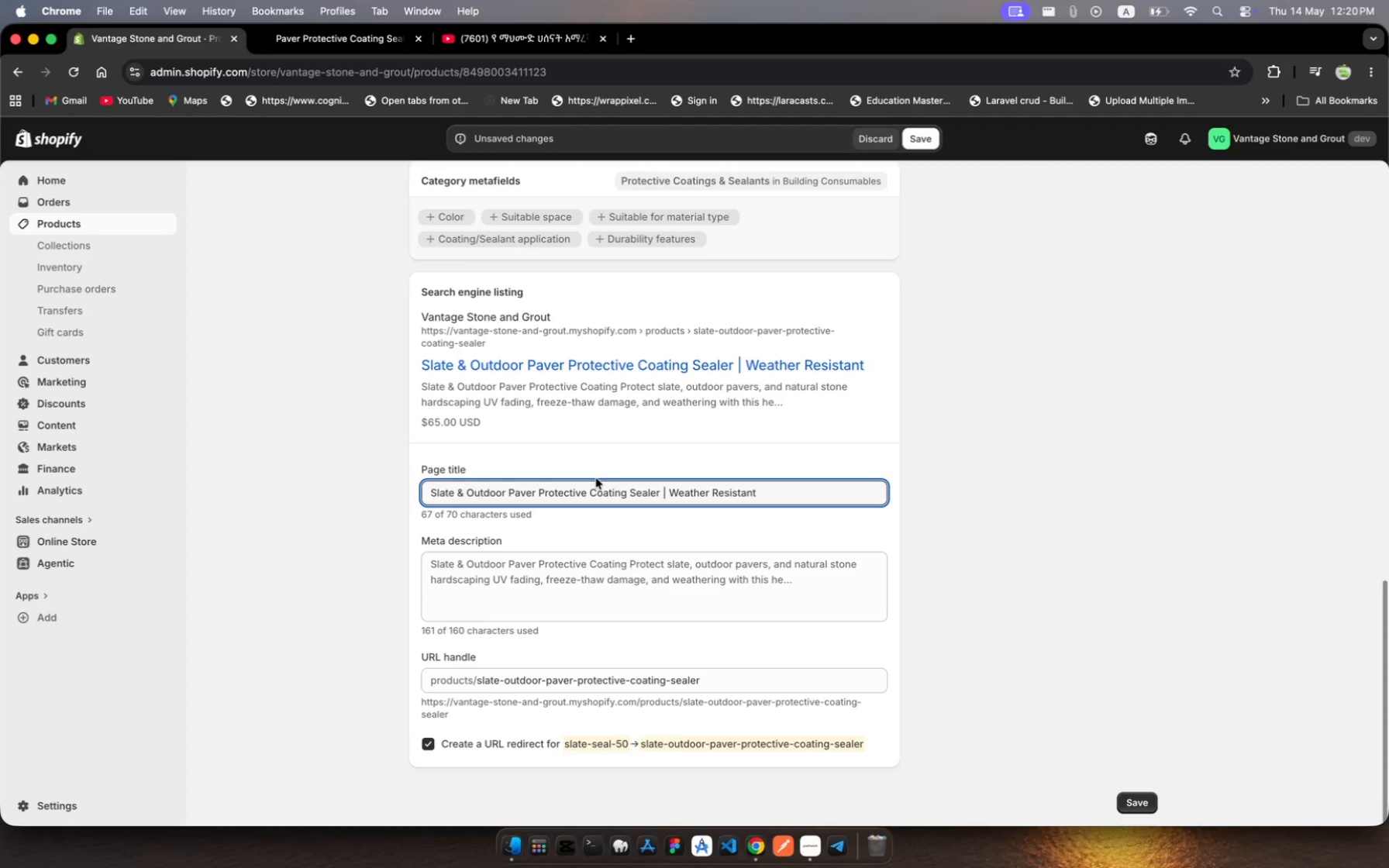 
wait(7.74)
 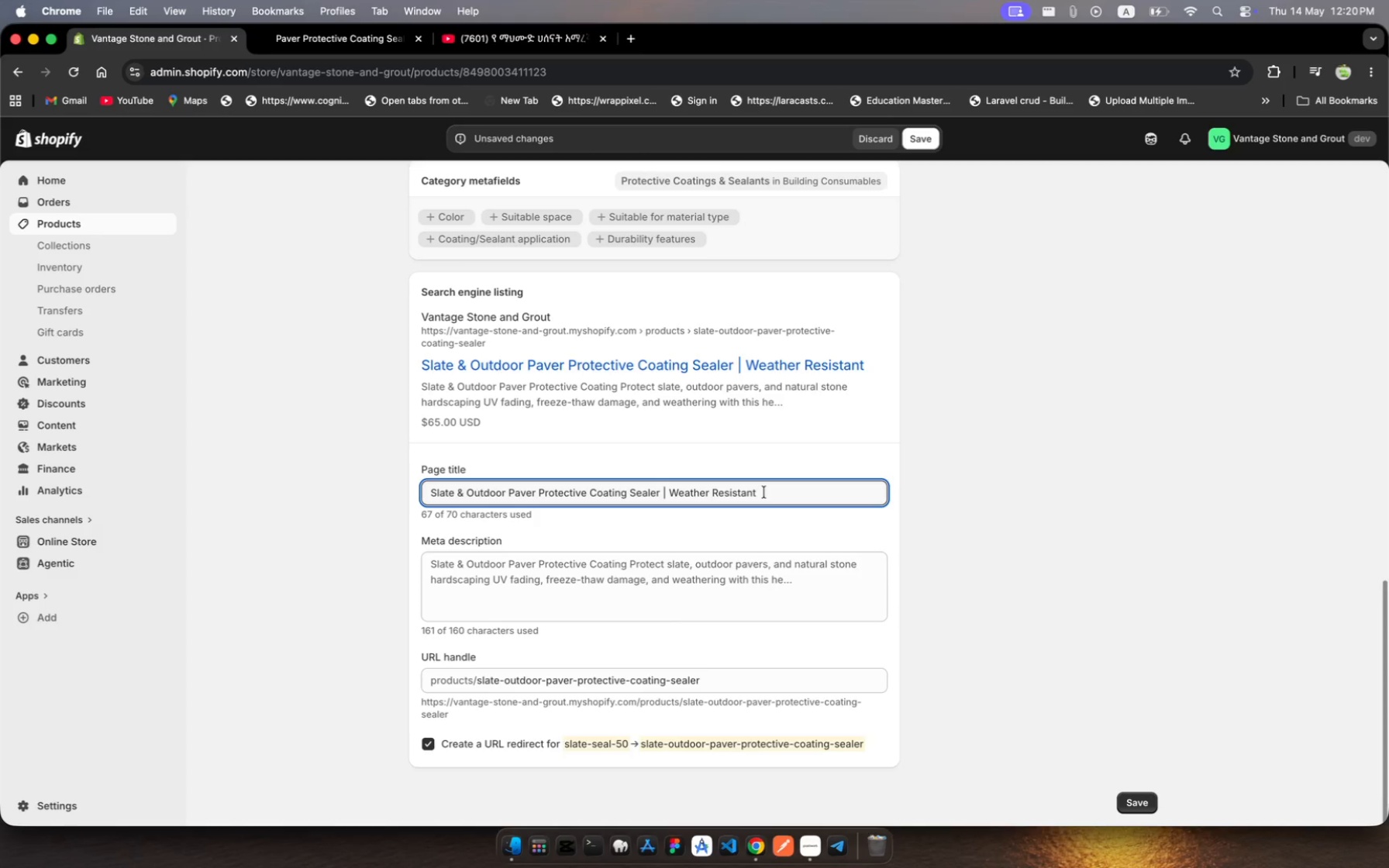 
left_click_drag(start_coordinate=[629, 491], to_coordinate=[538, 491])
 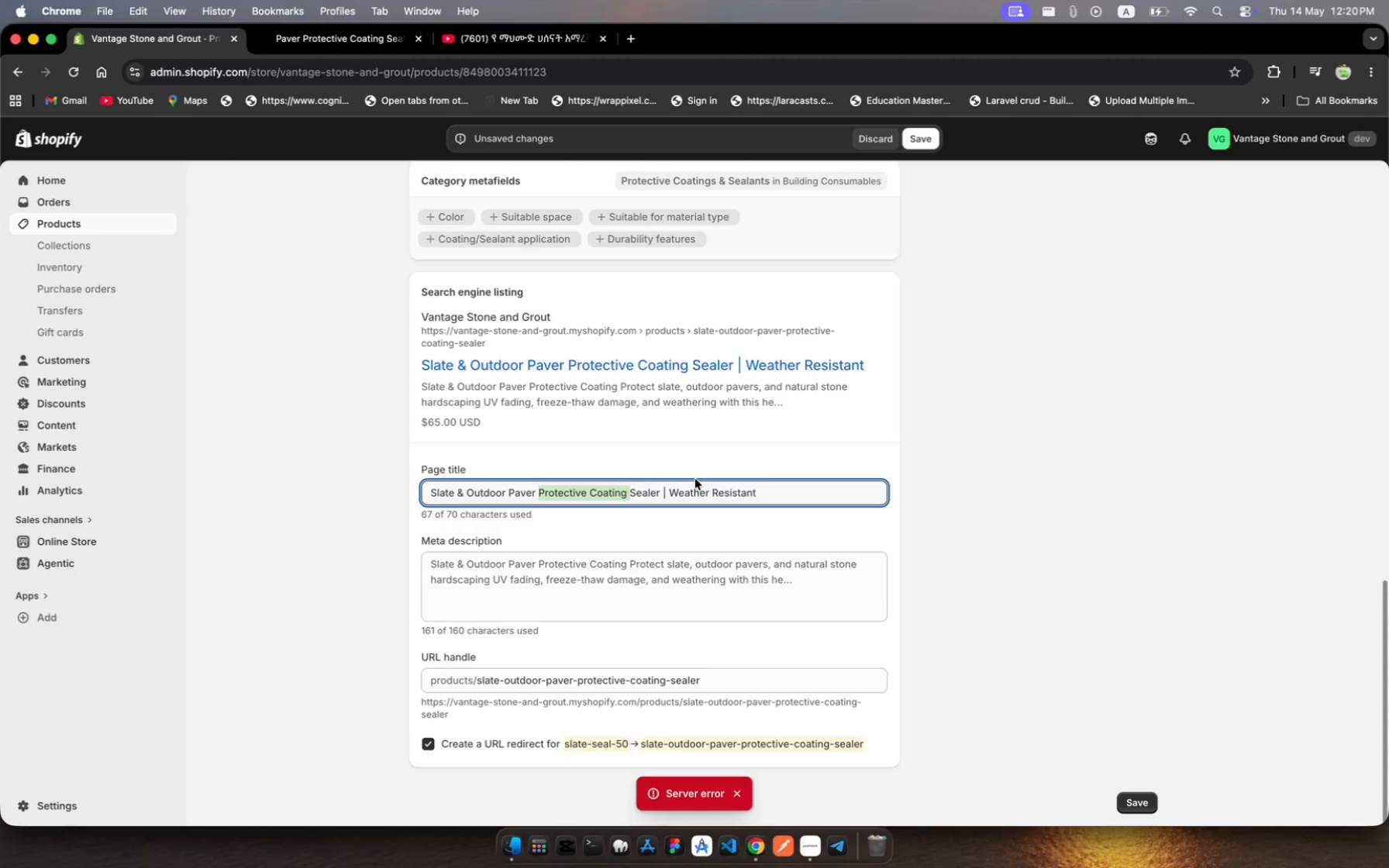 
key(Backspace)
 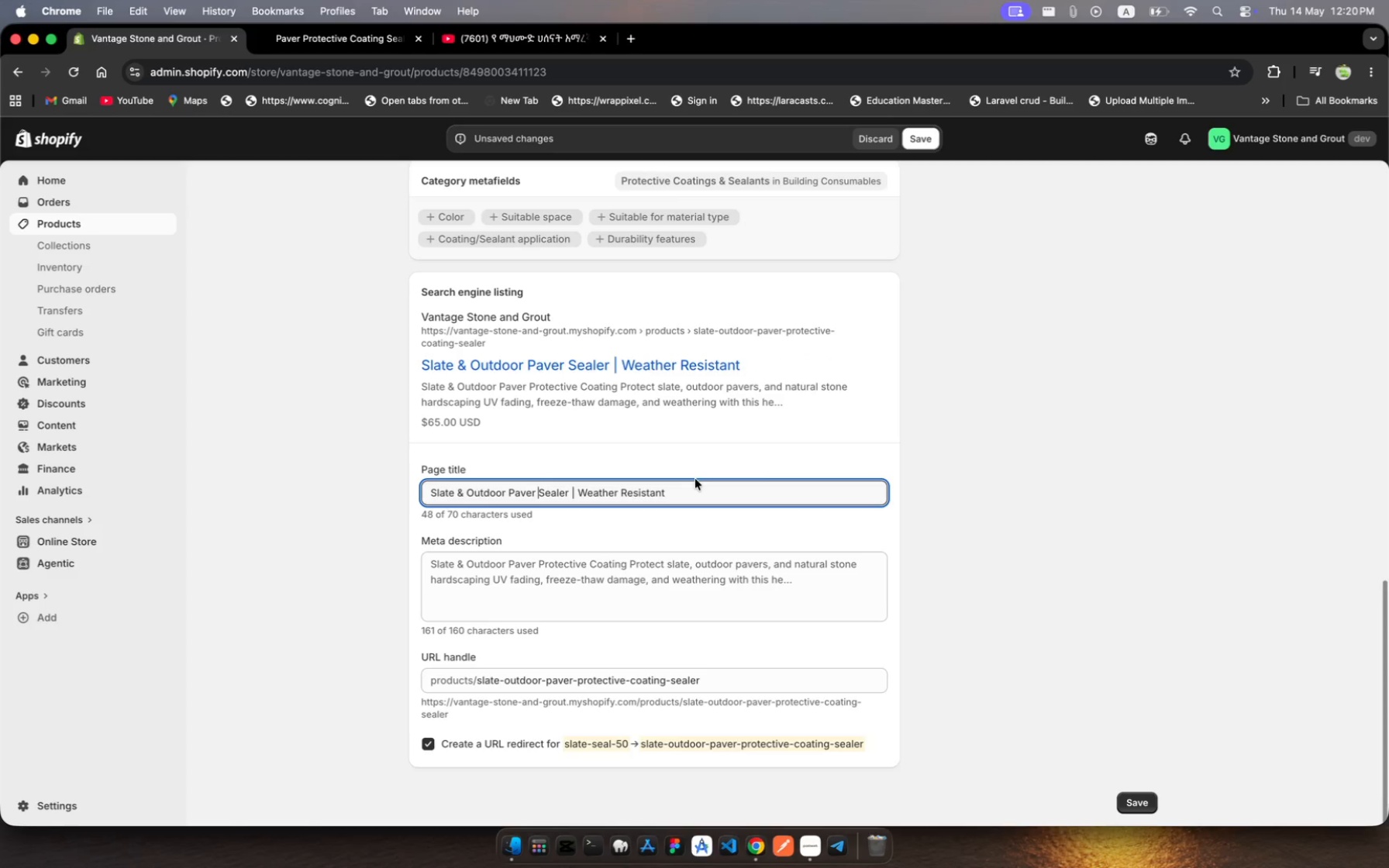 
wait(11.38)
 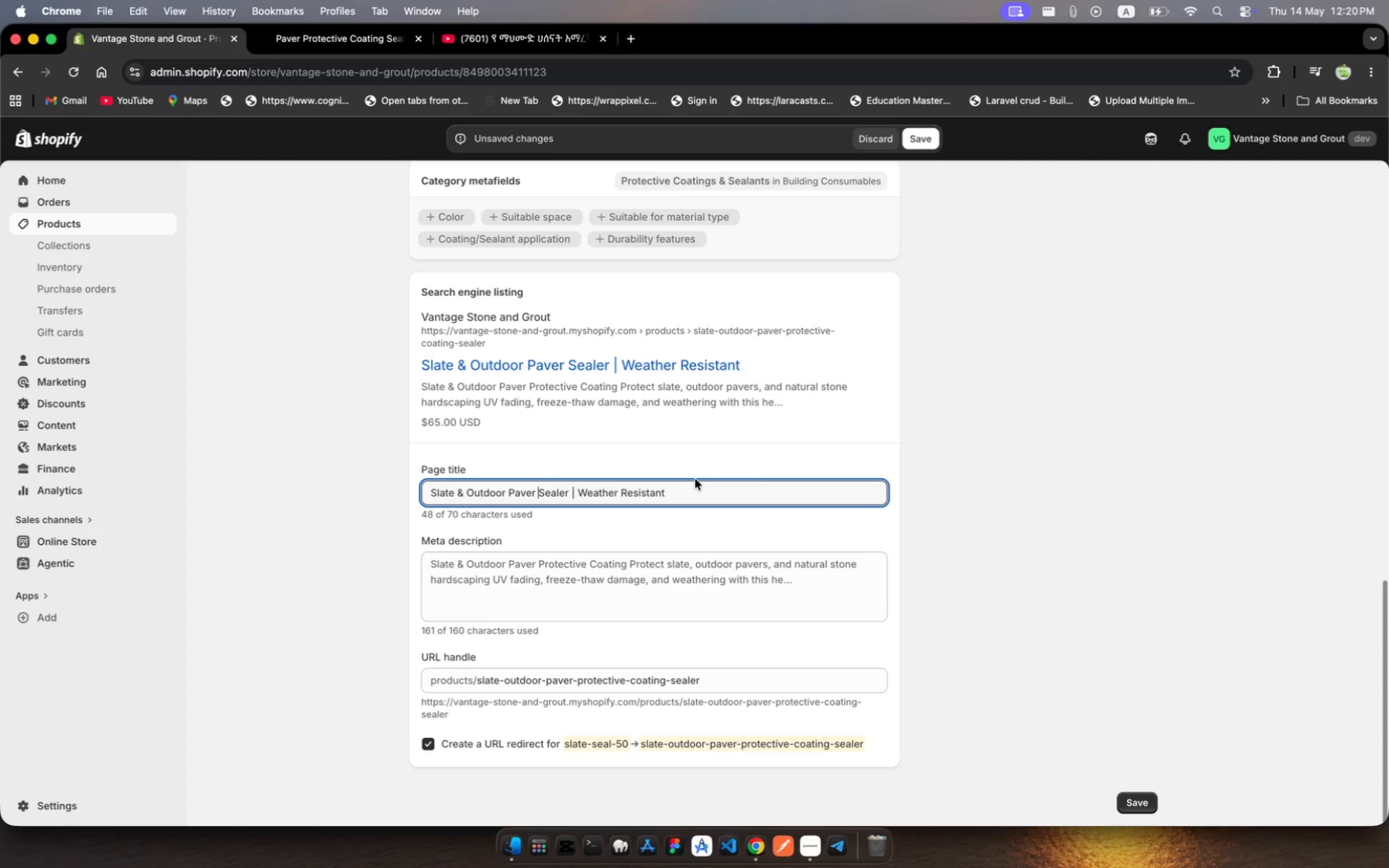 
left_click([577, 487])
 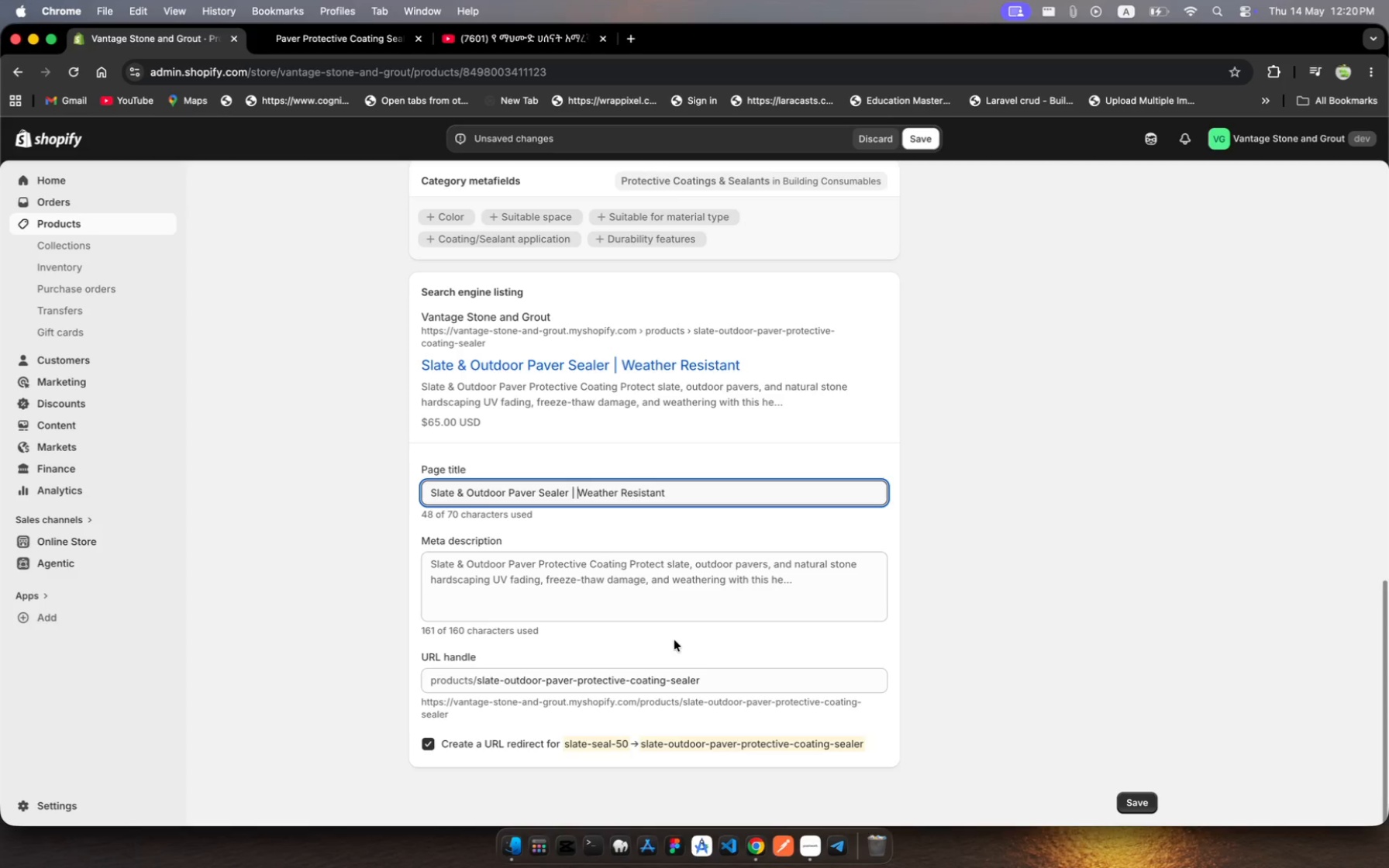 
type(Otdor )
 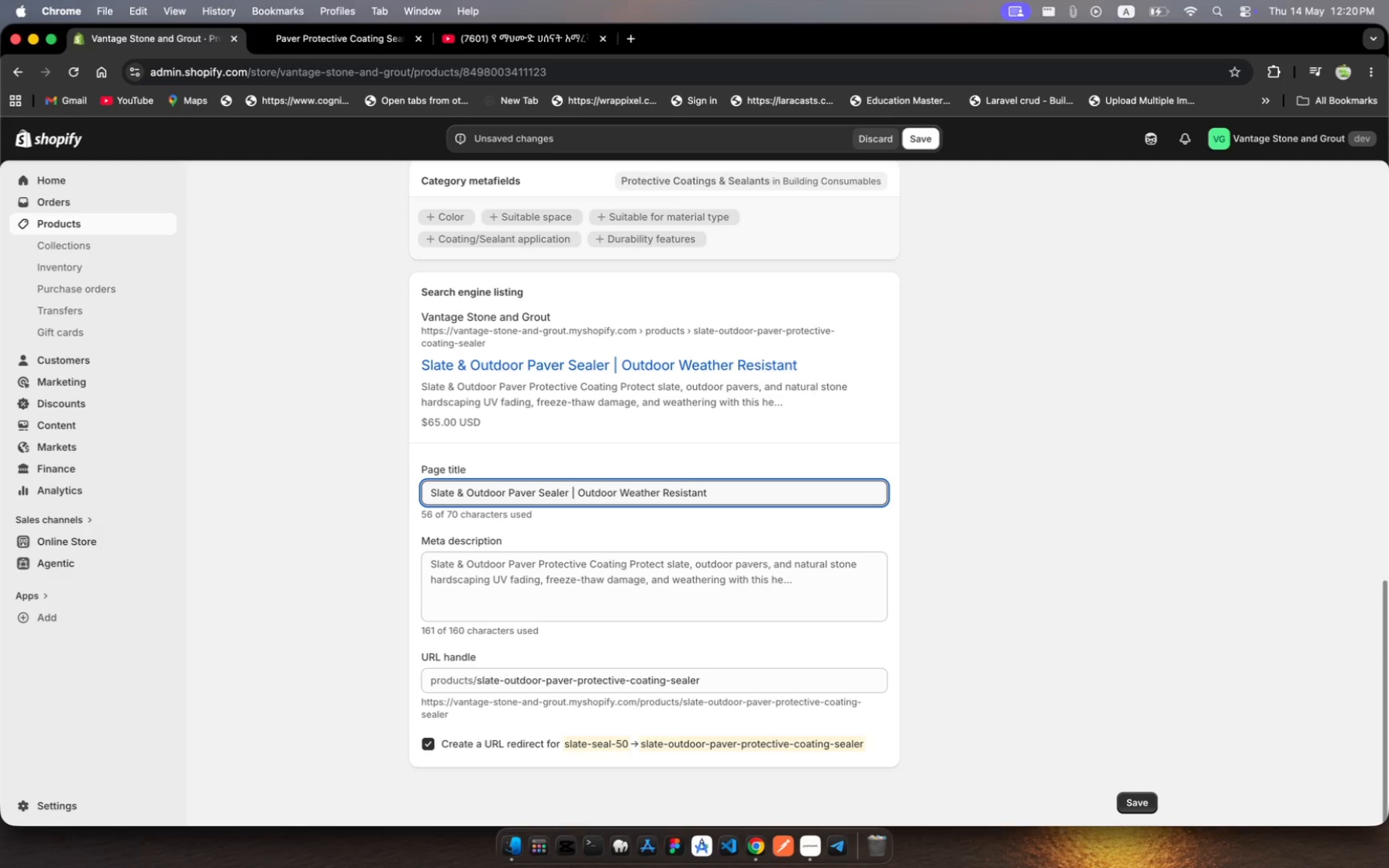 
hold_key(key=U, duration=0.32)
 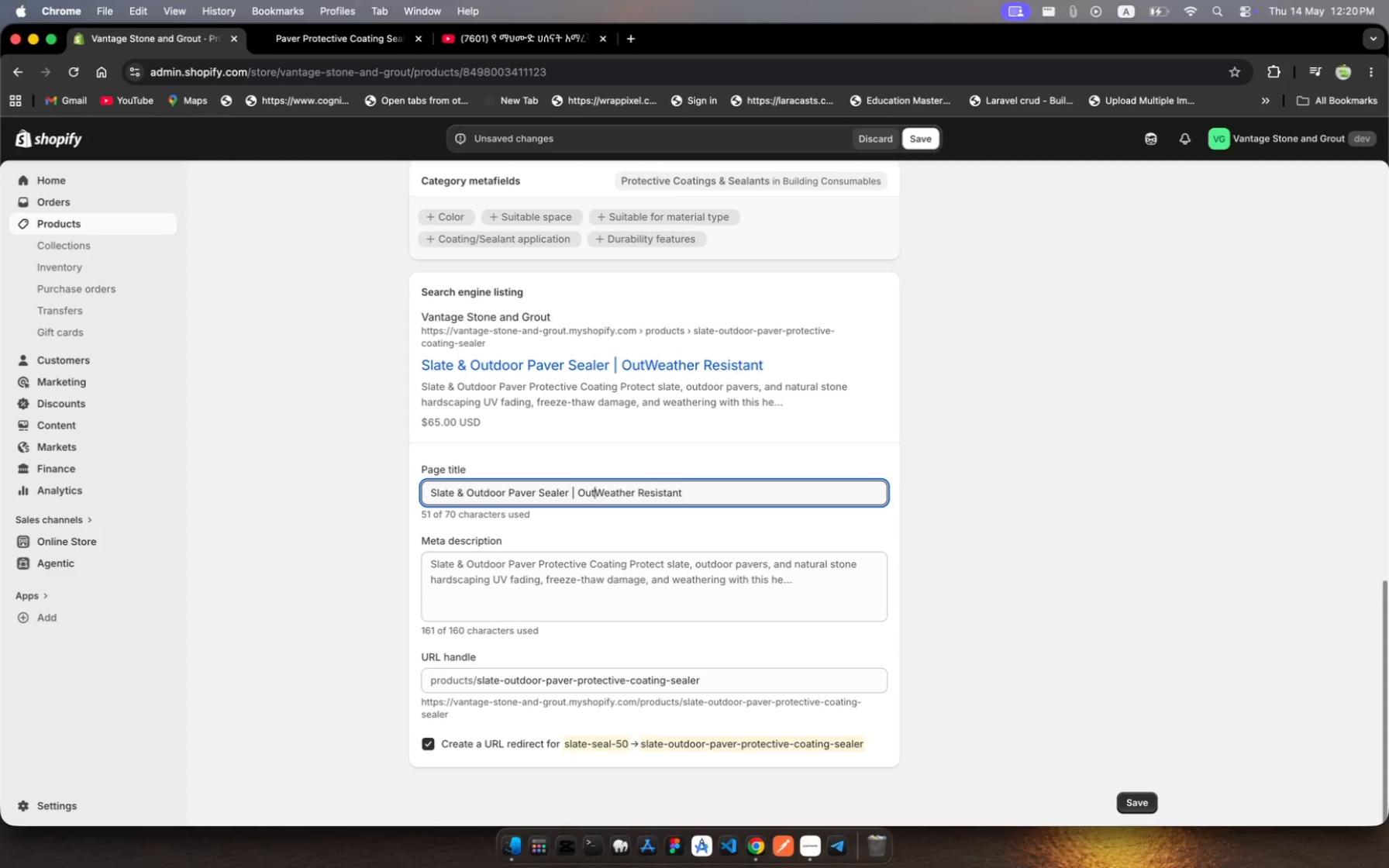 
wait(8.55)
 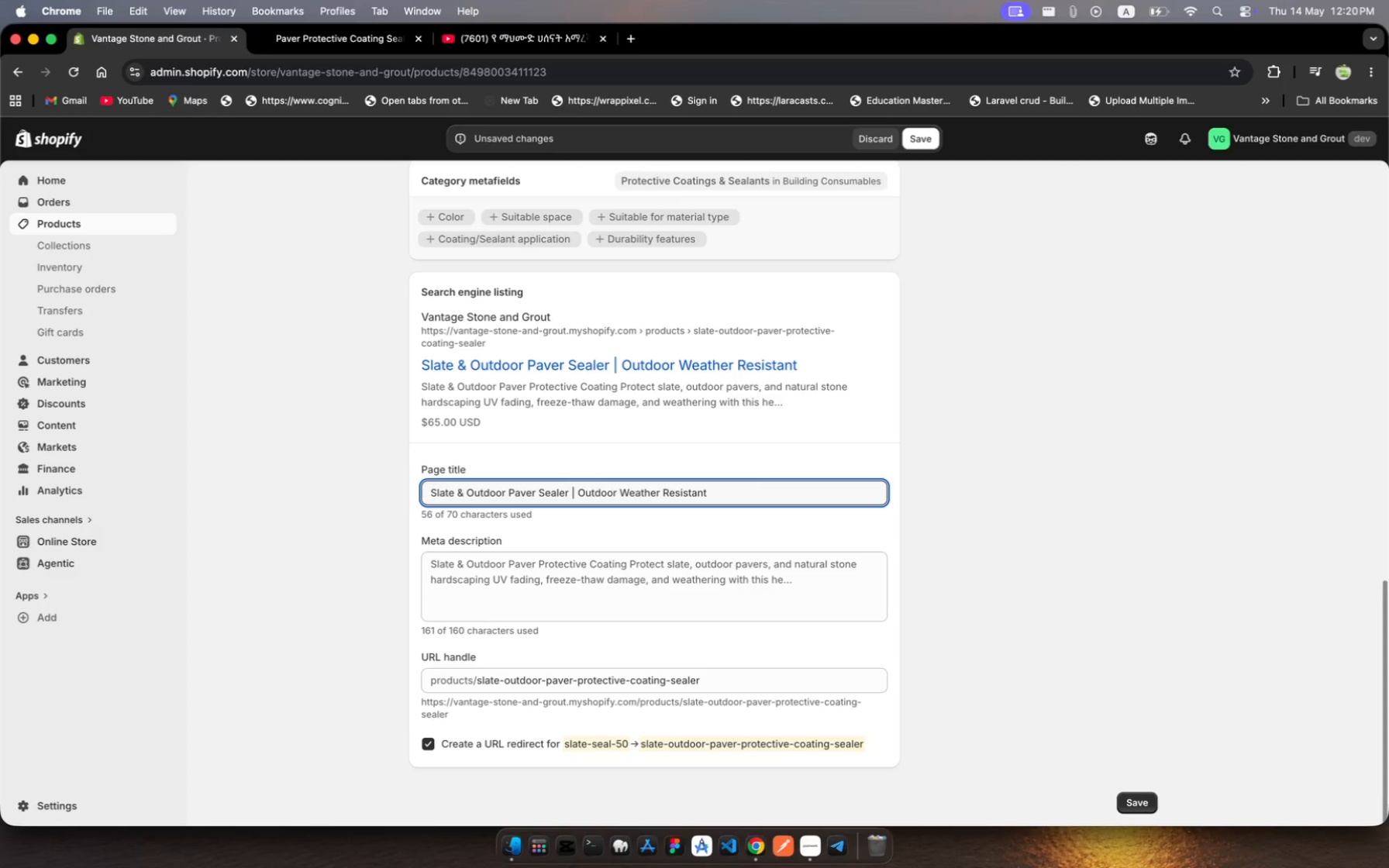 
left_click([716, 494])
 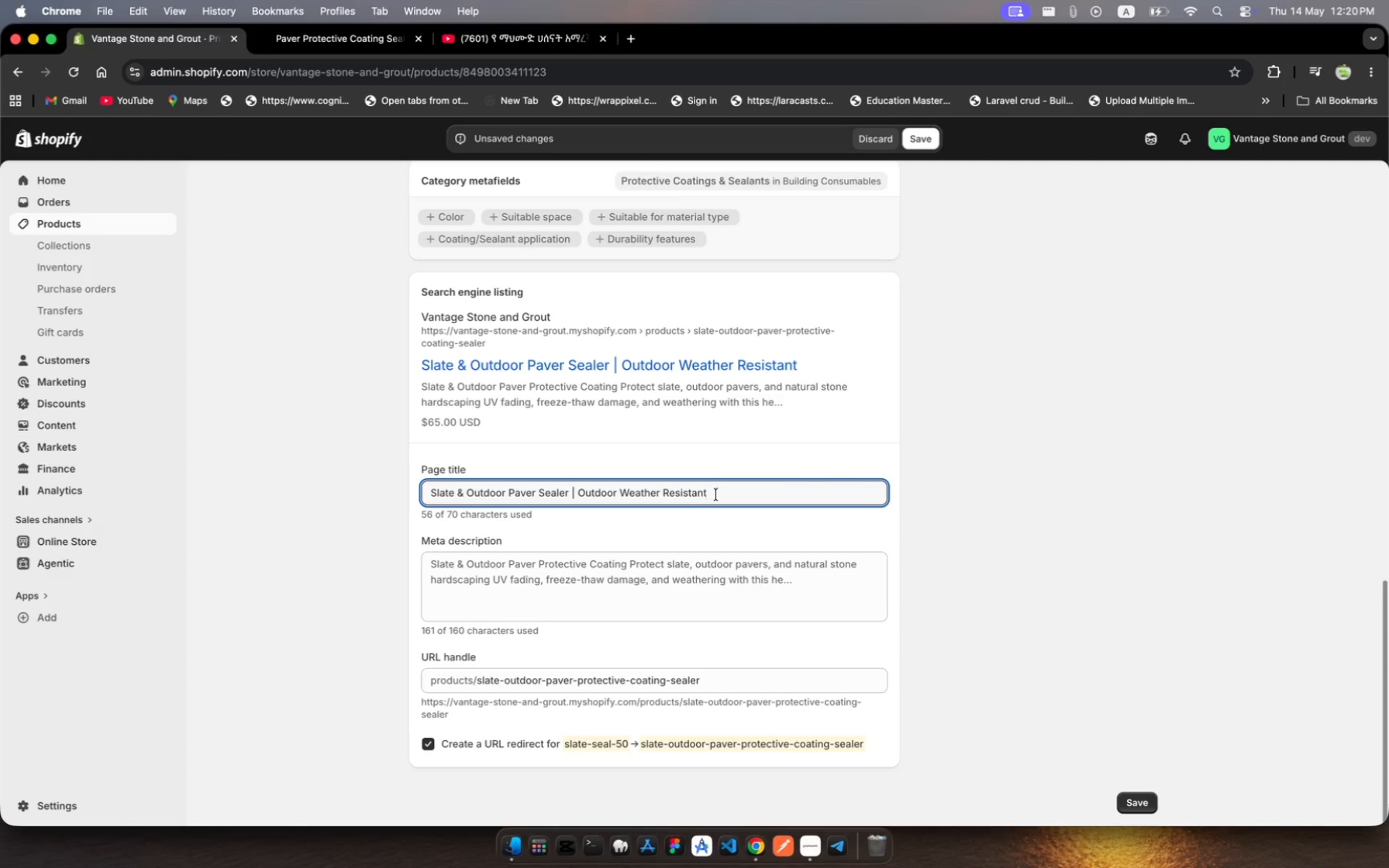 
left_click_drag(start_coordinate=[716, 494], to_coordinate=[664, 491])
 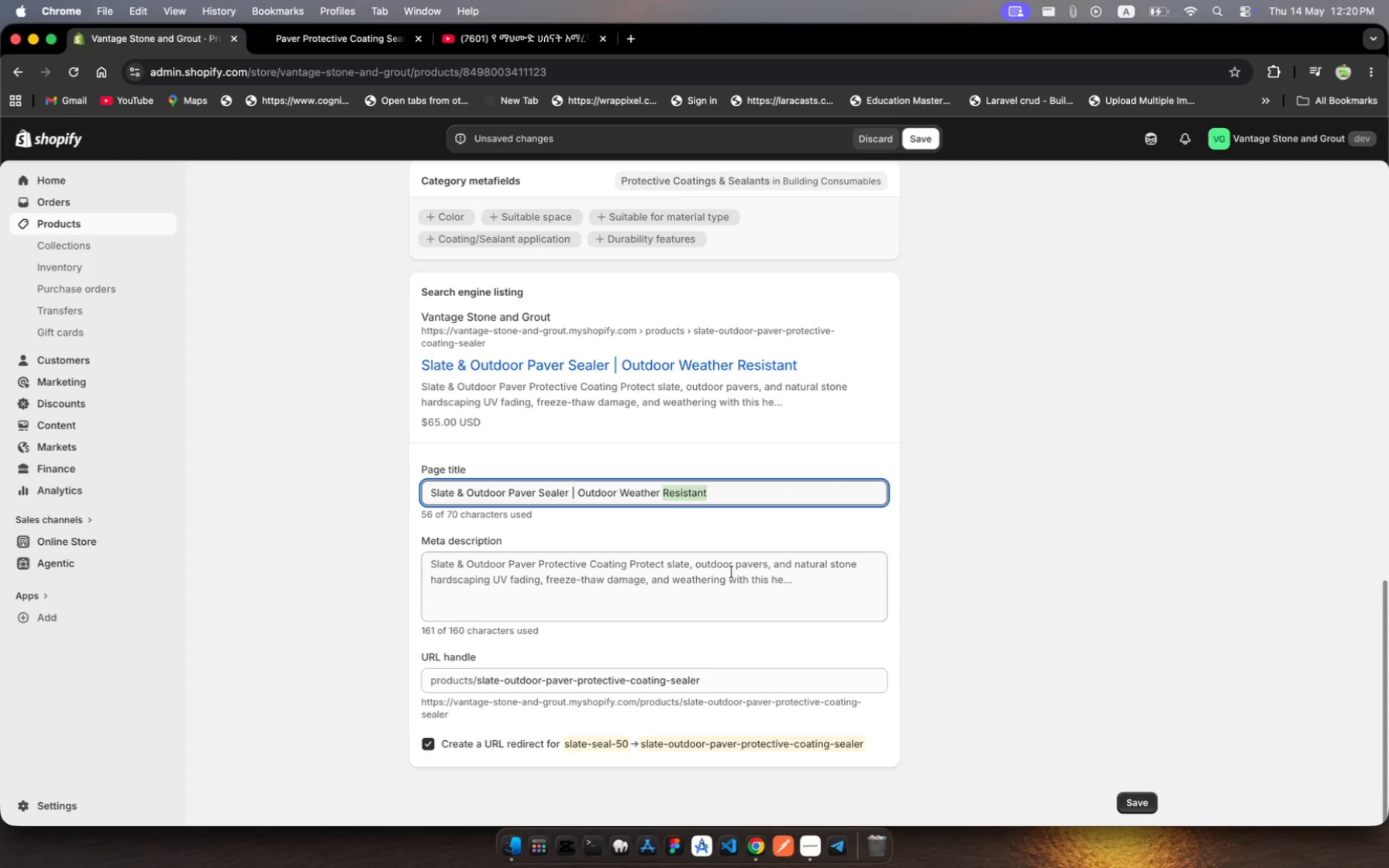 
type(Protec)
 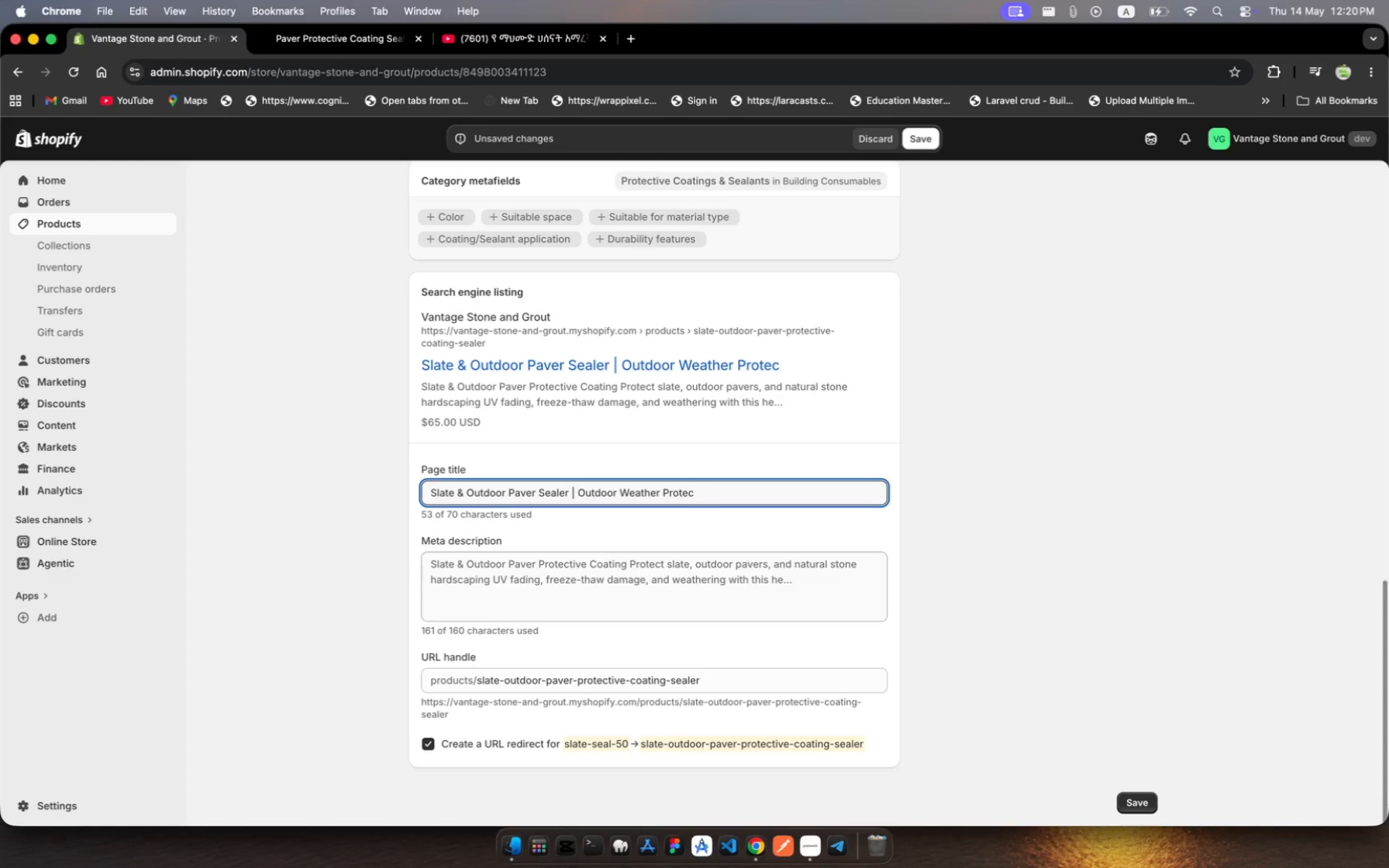 
type(tion)
 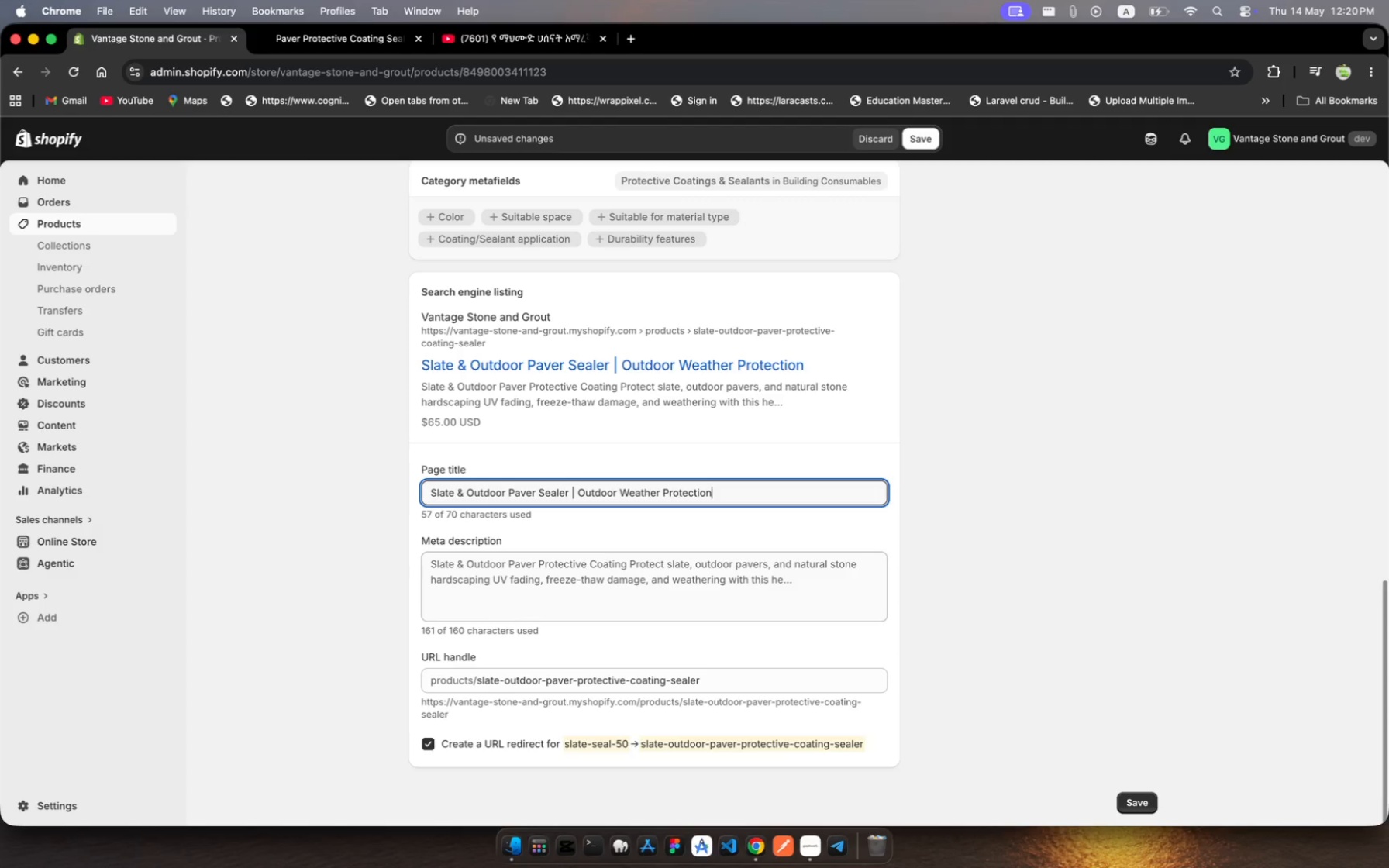 
type( | Vantage)
 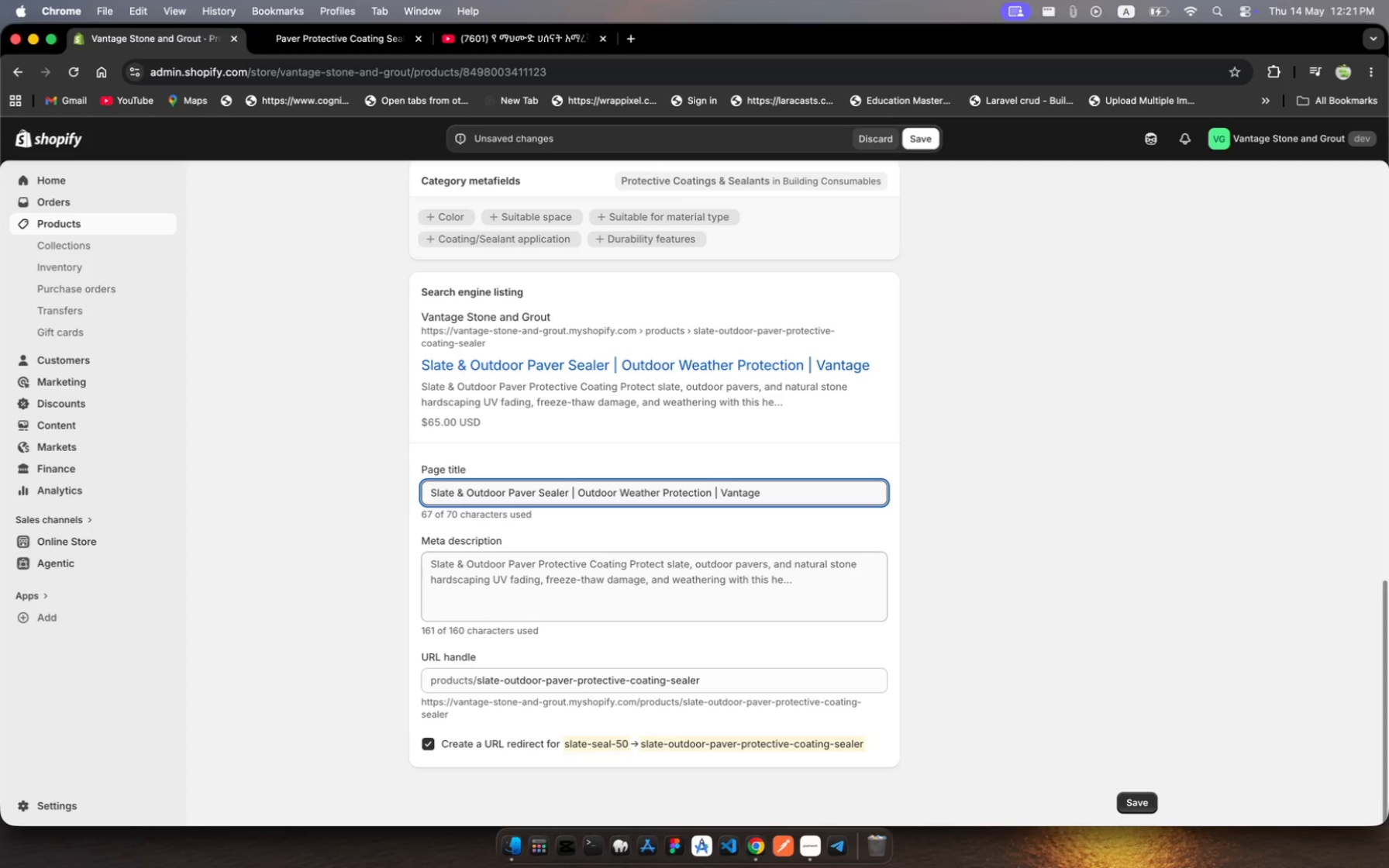 
left_click([757, 549])
 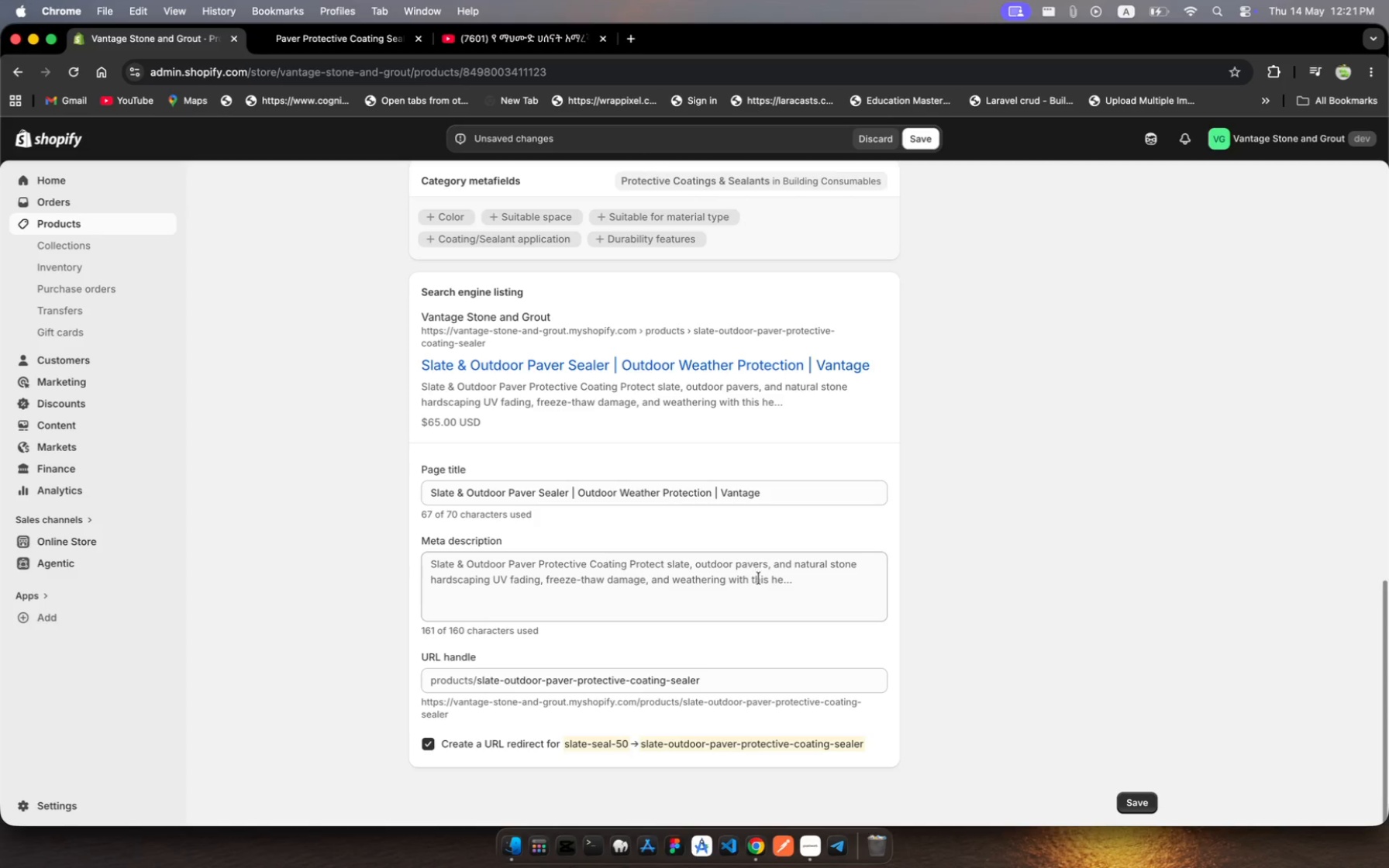 
left_click([759, 578])
 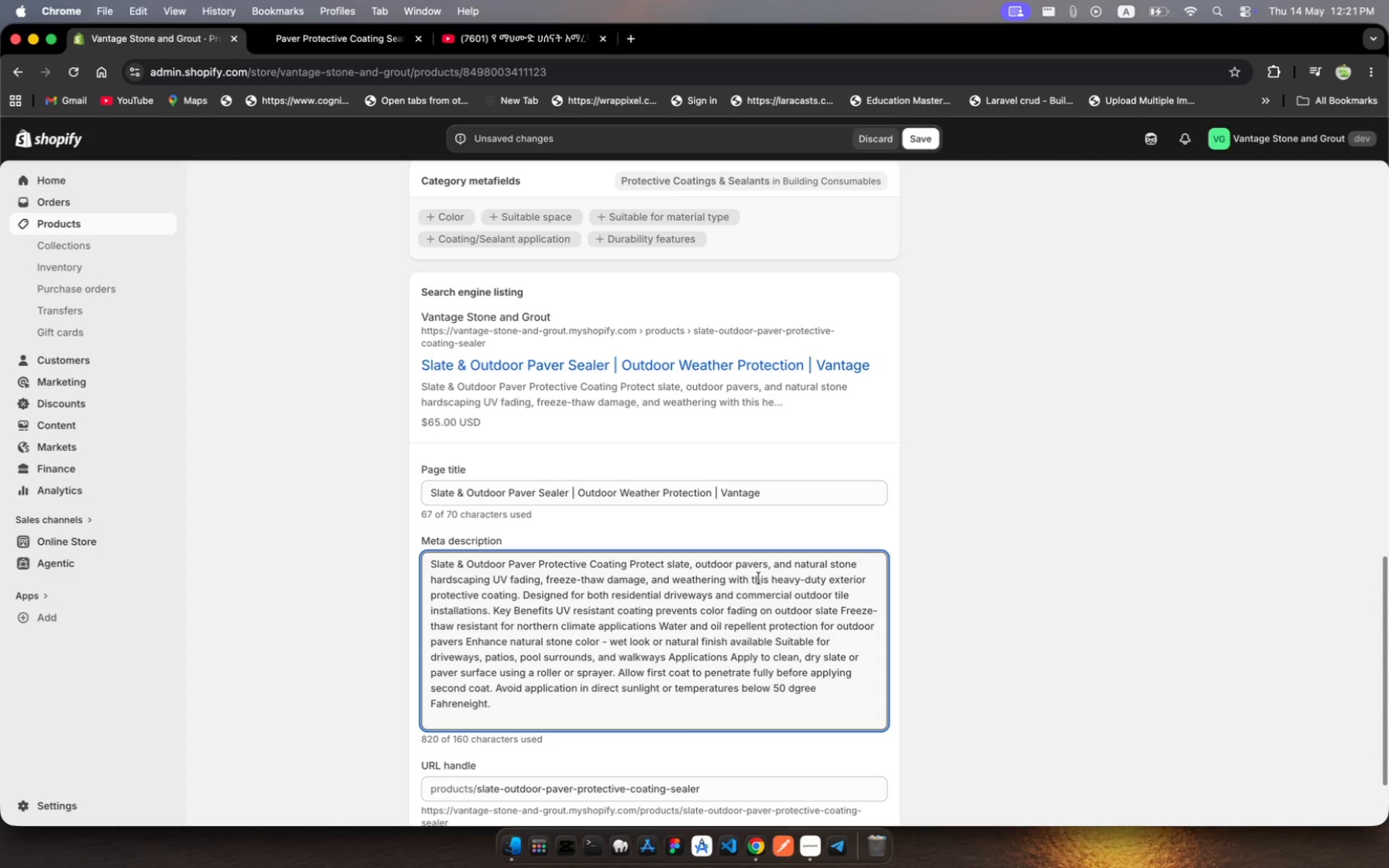 
key(Meta+MetaRight)
 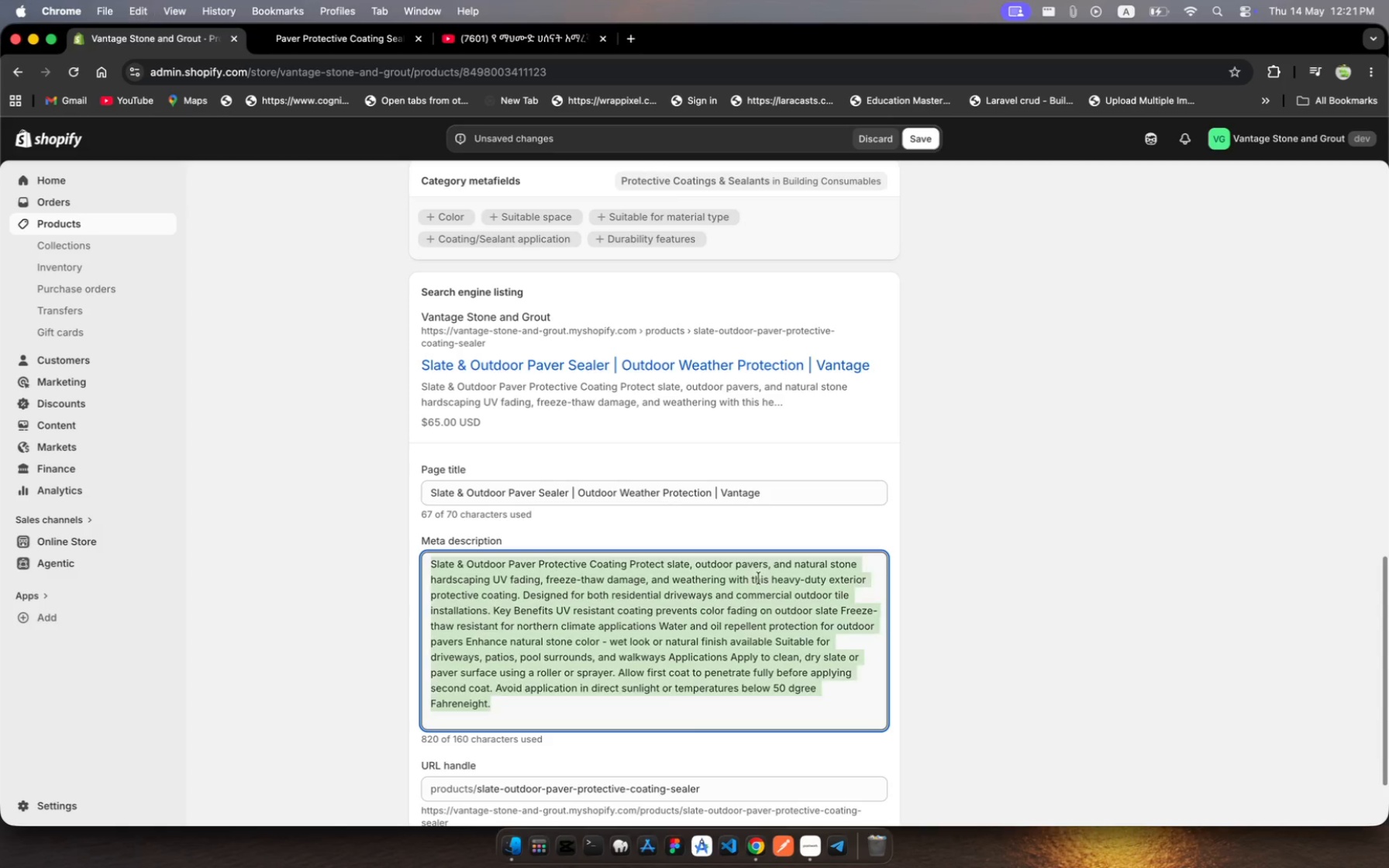 
key(Meta+A)
 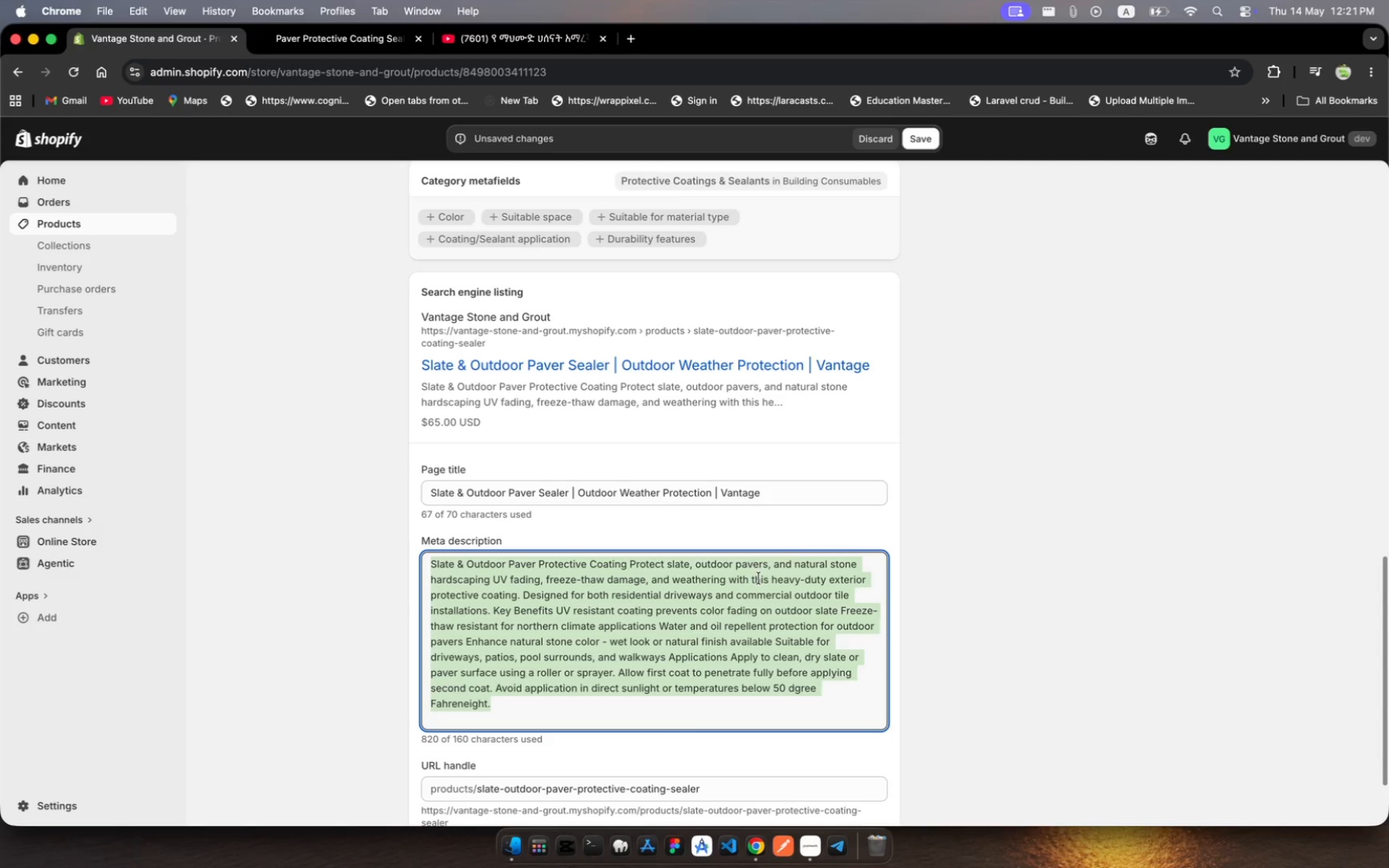 
type(Wheter-resistat protective coating )
 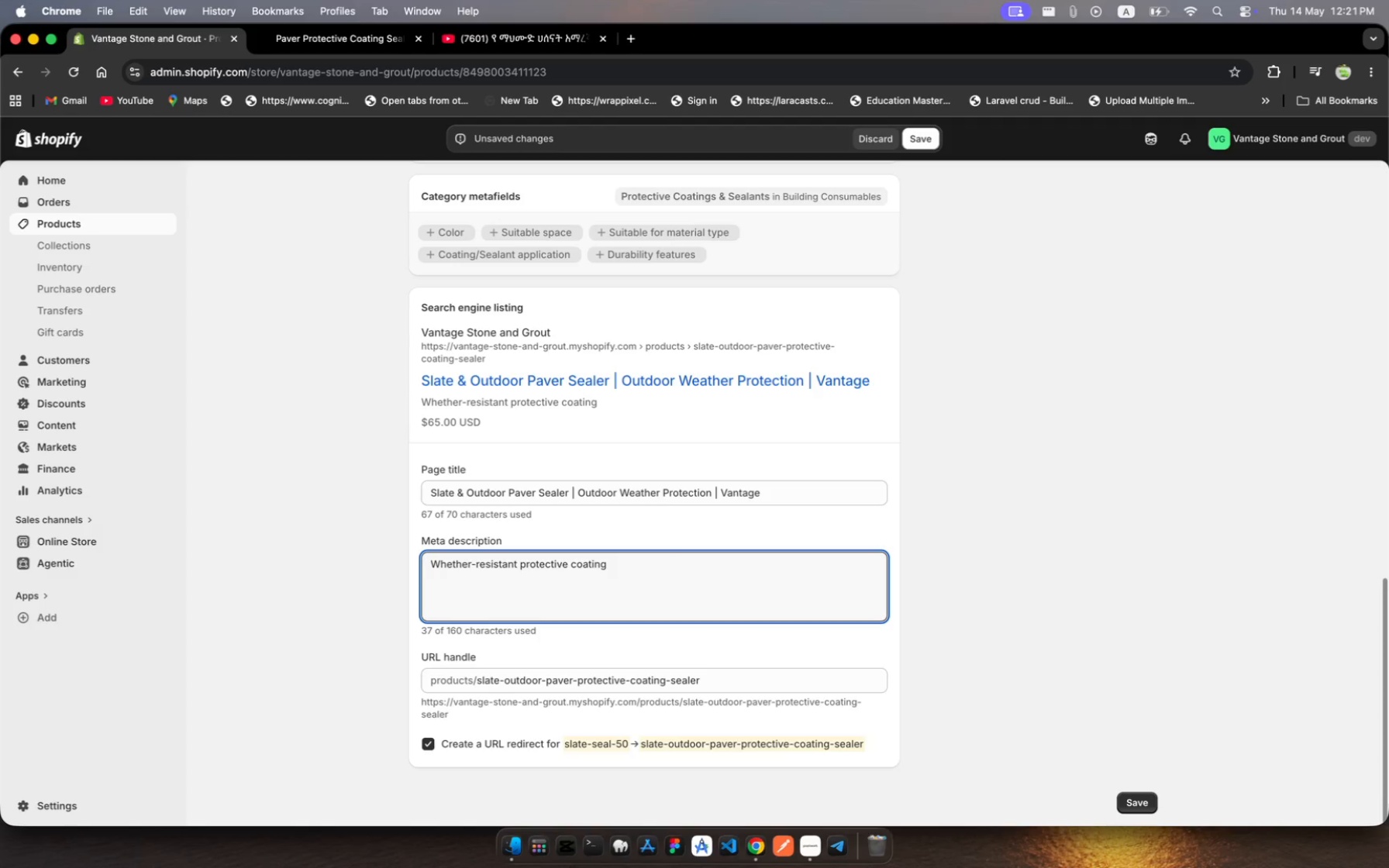 
wait(7.73)
 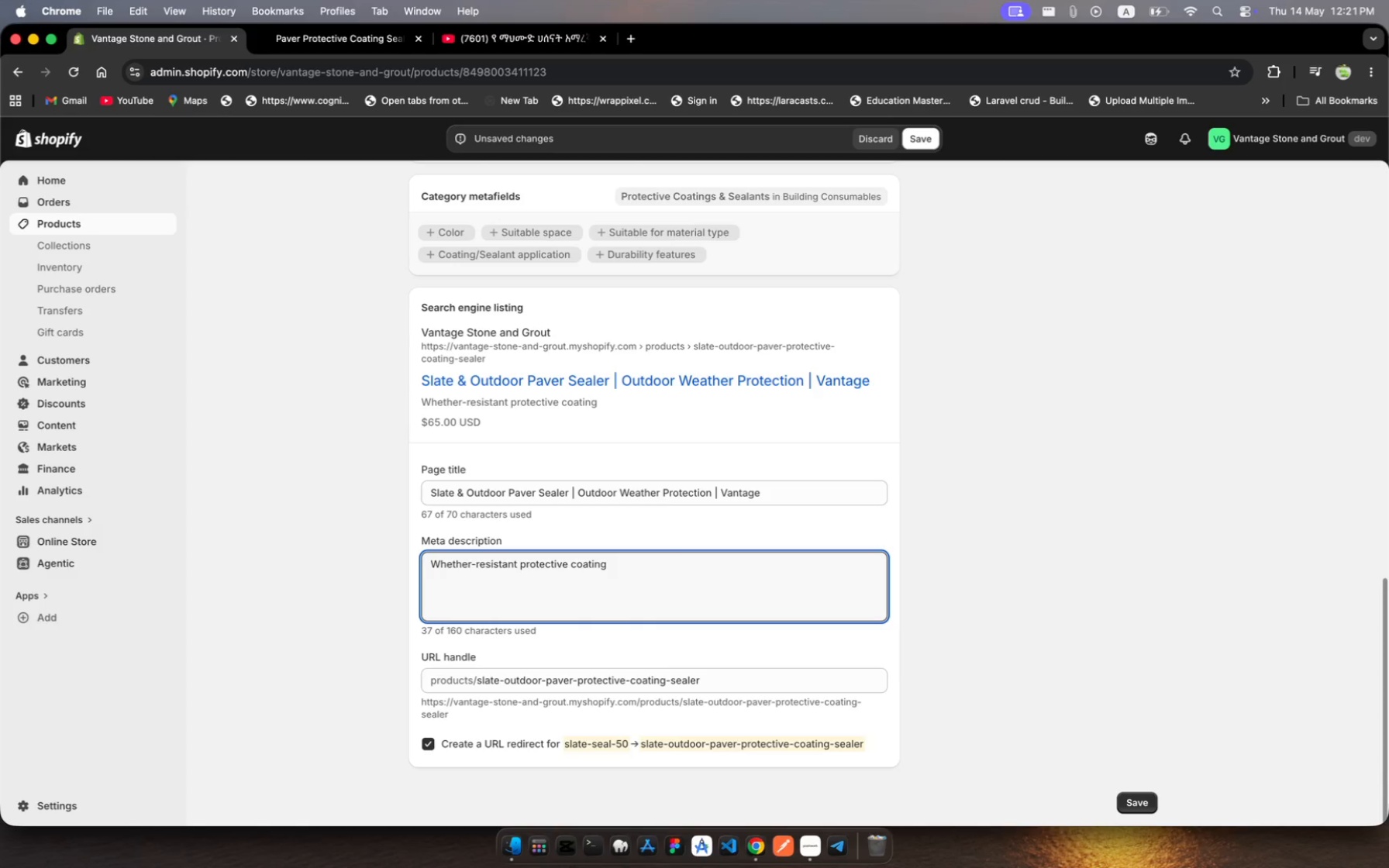 
type(for slate ad otdoor)
 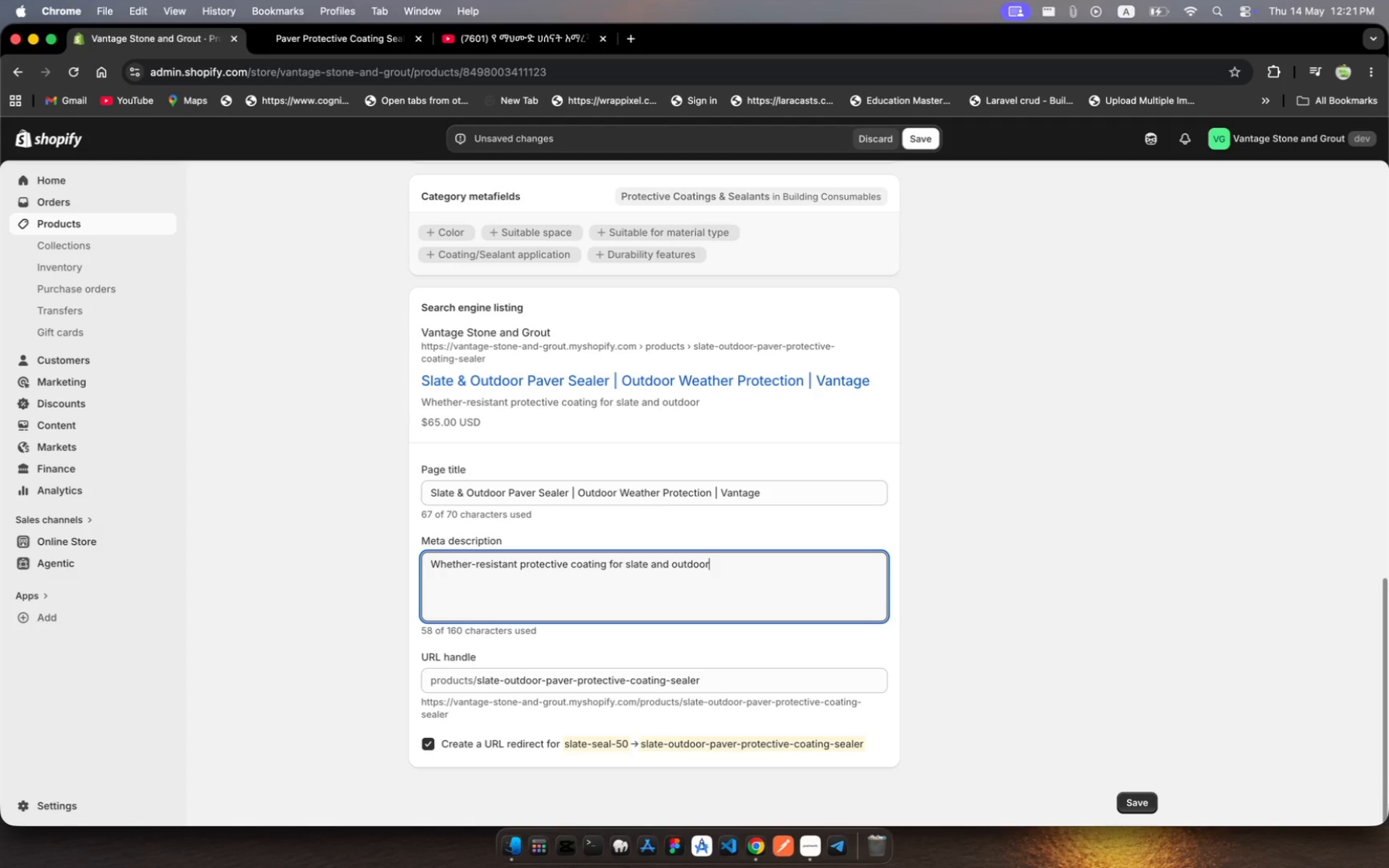 
hold_key(key=N, duration=0.4)
 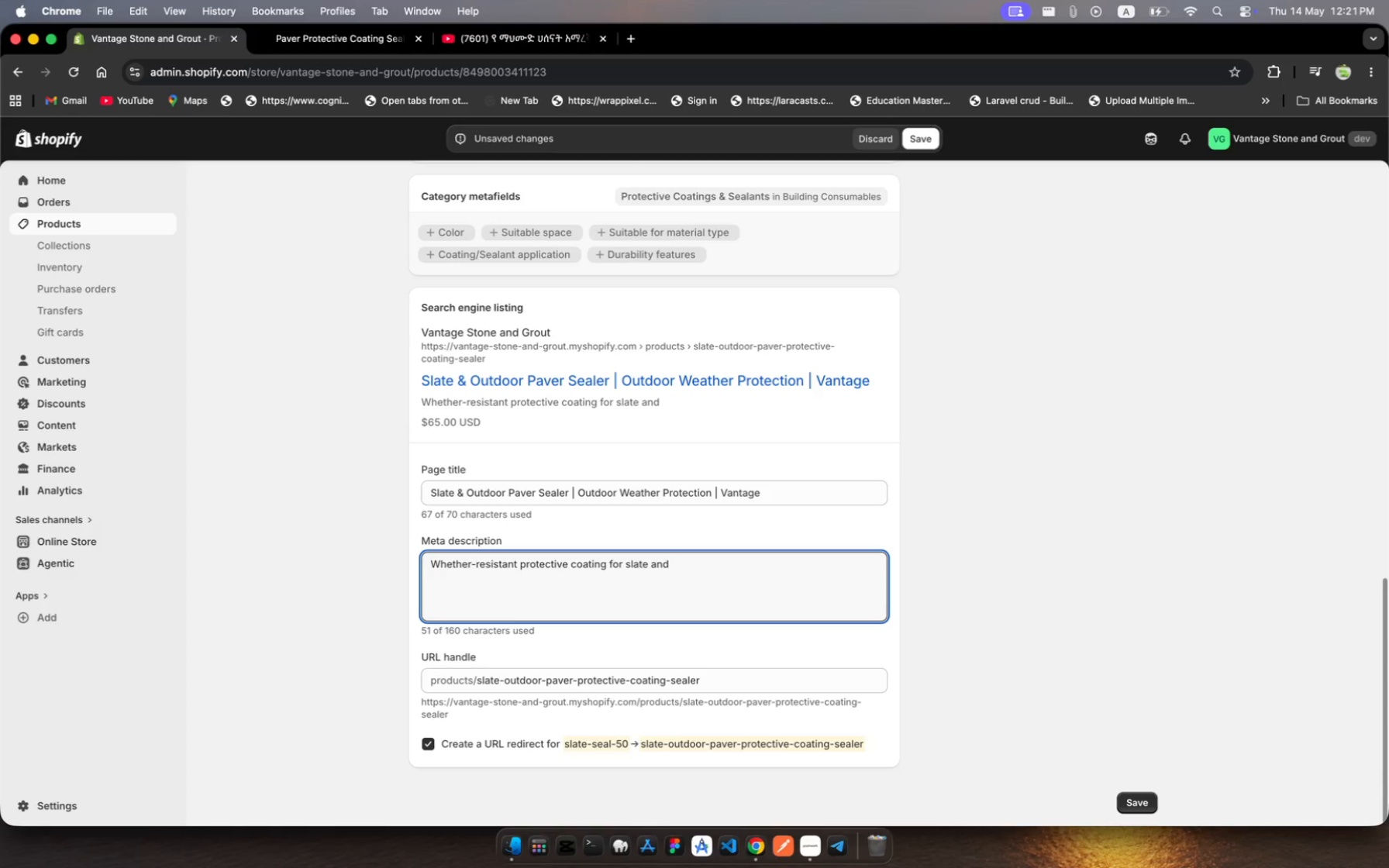 
hold_key(key=U, duration=0.34)
 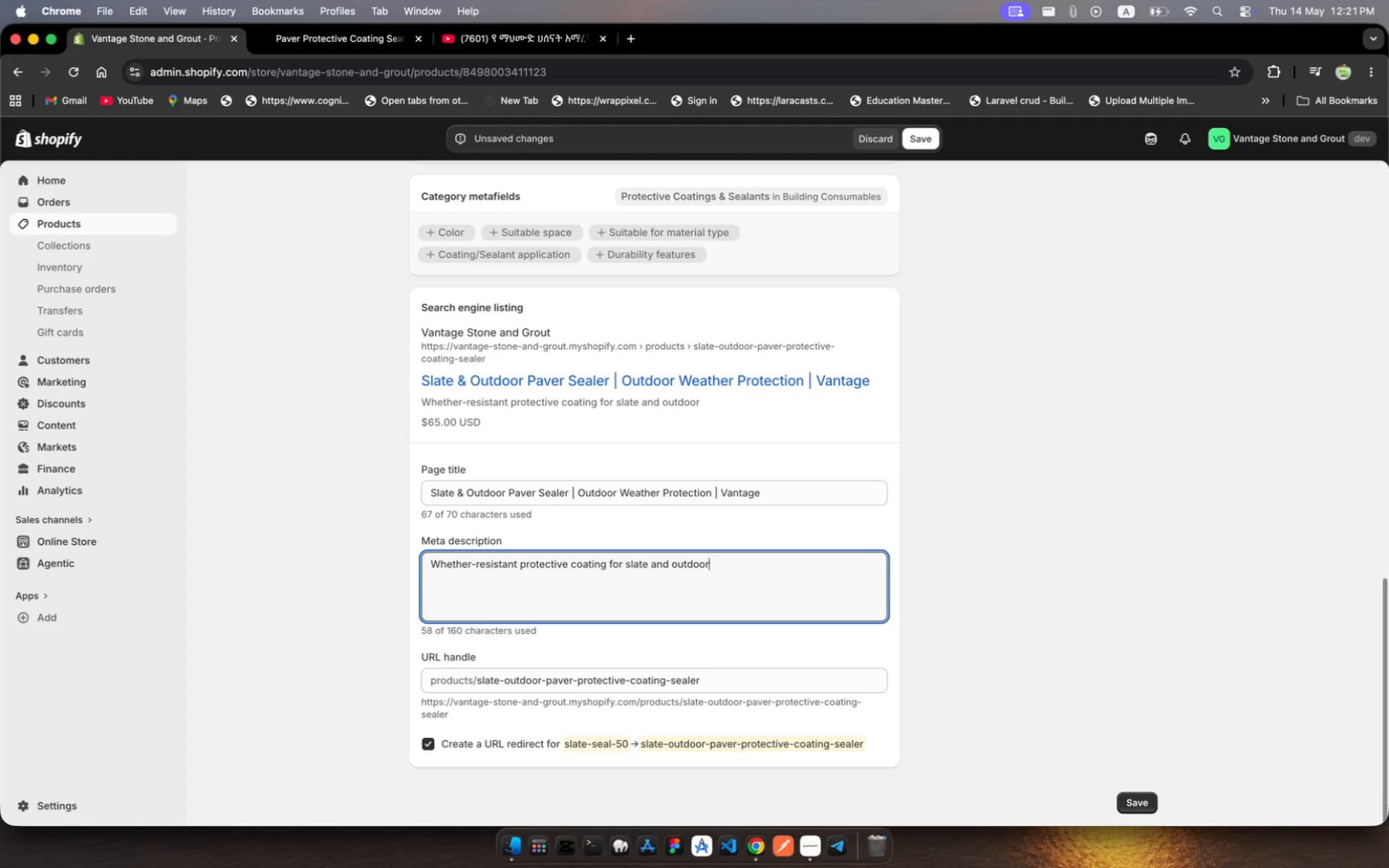 
wait(6.13)
 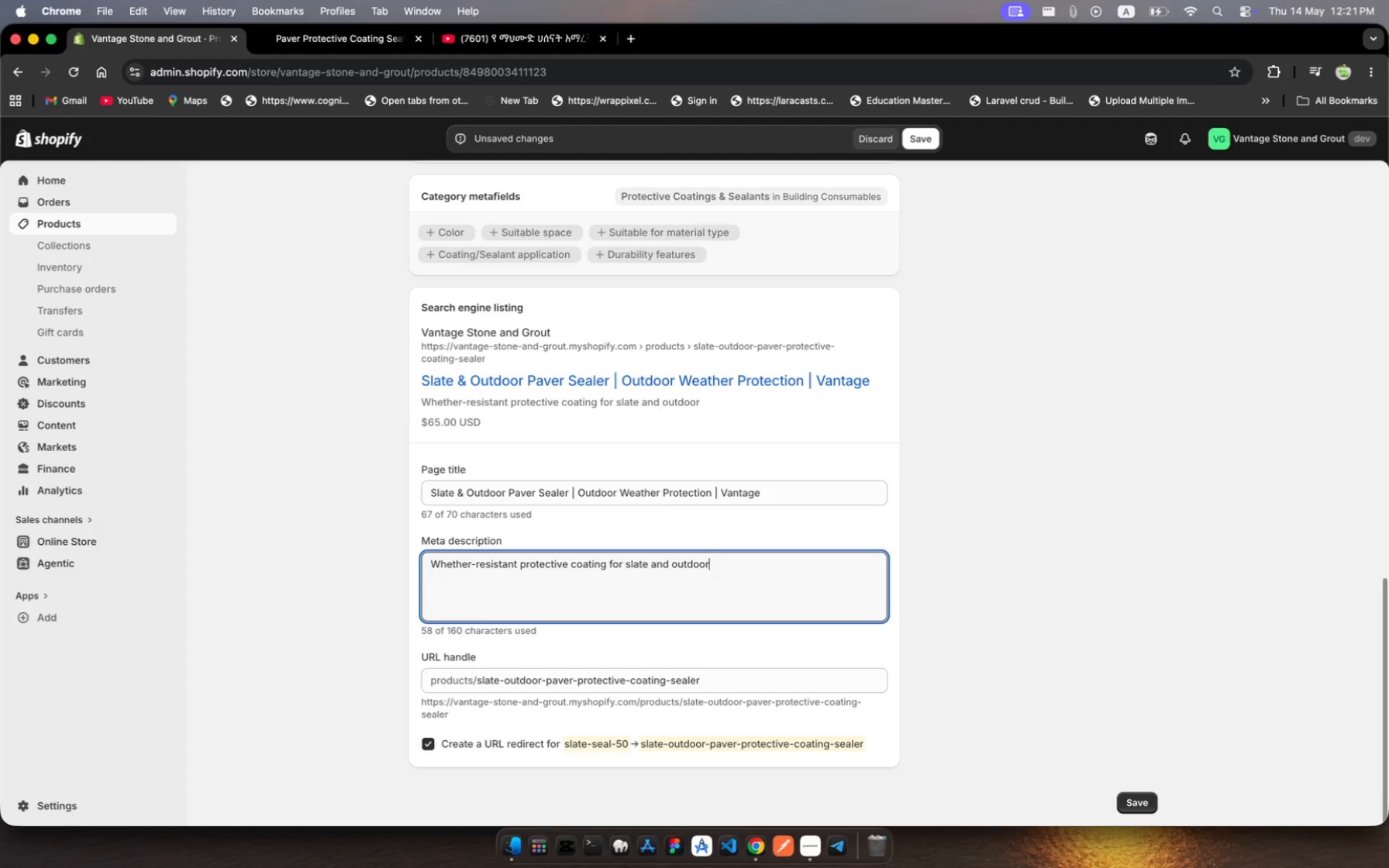 
type( pavers. UV resistant )
 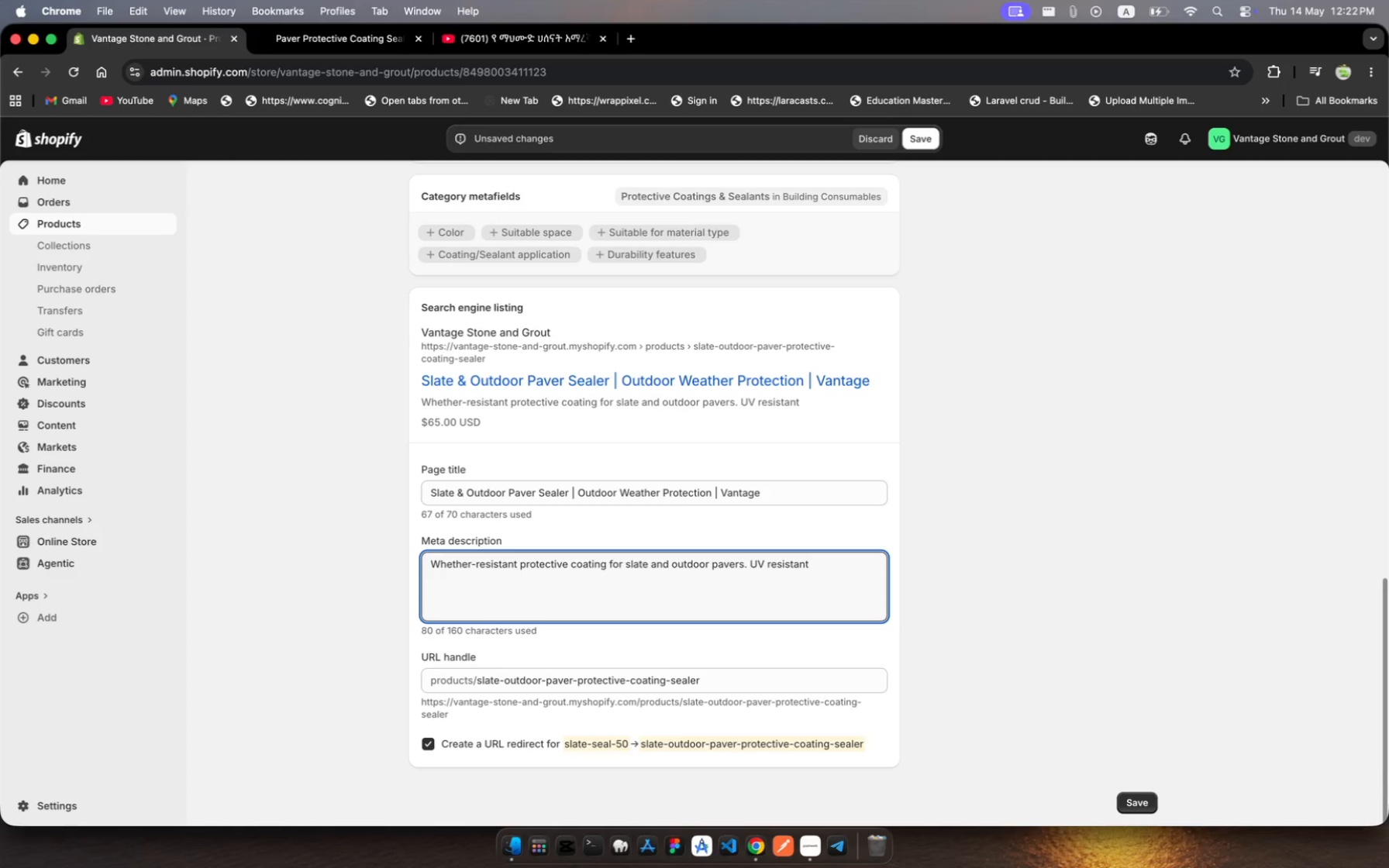 
wait(16.24)
 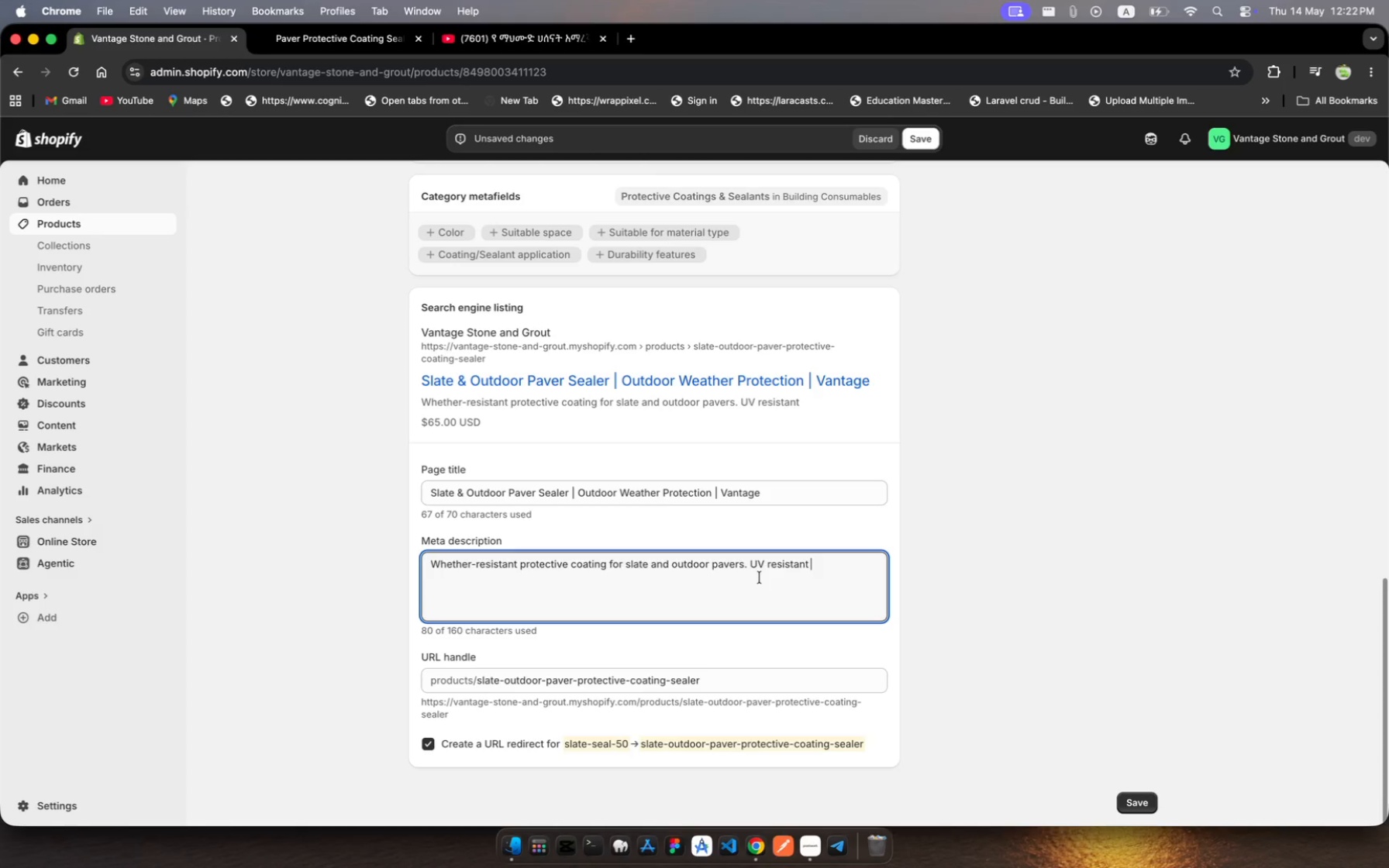 
key(Backspace)
 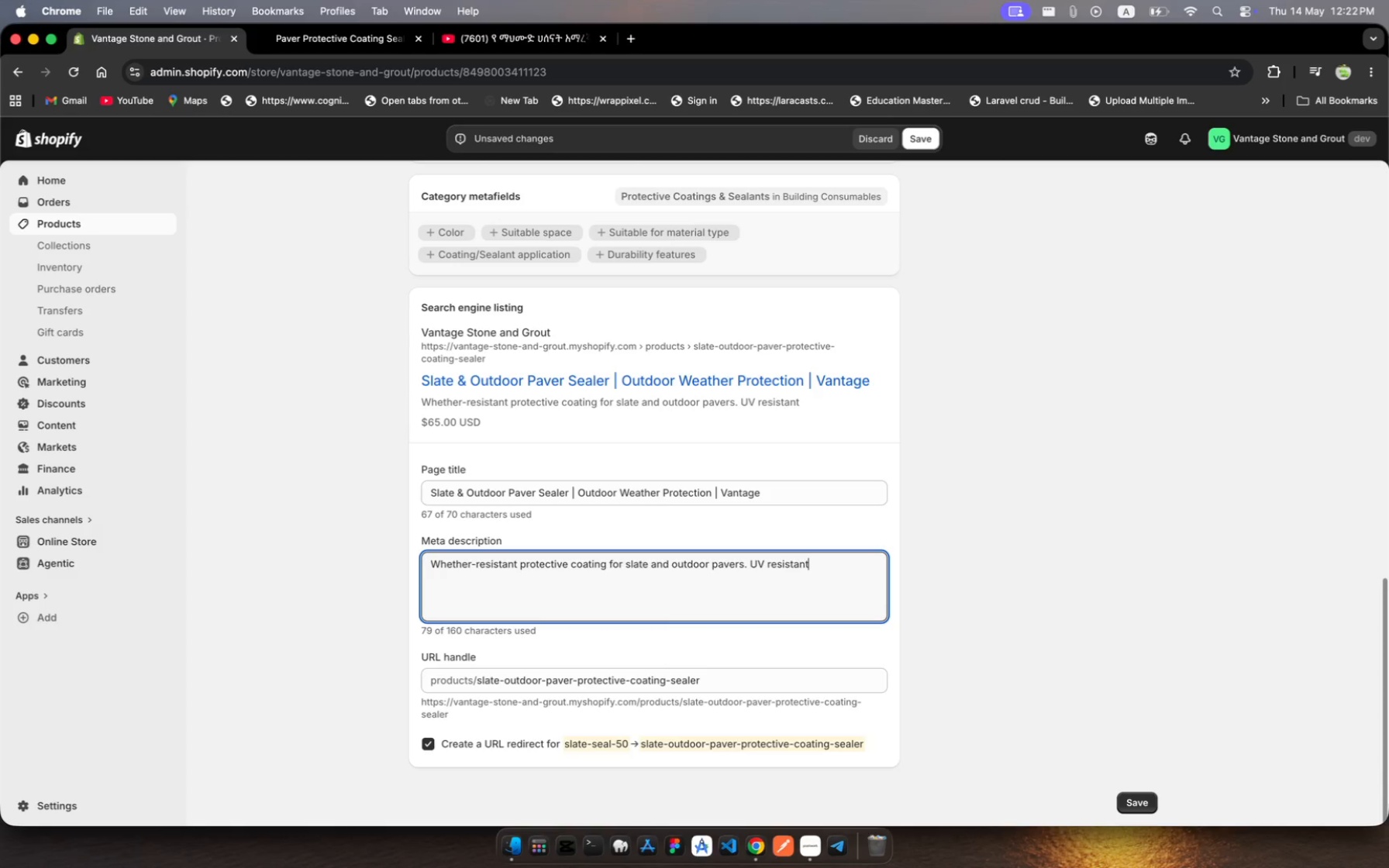 
key(Comma)
 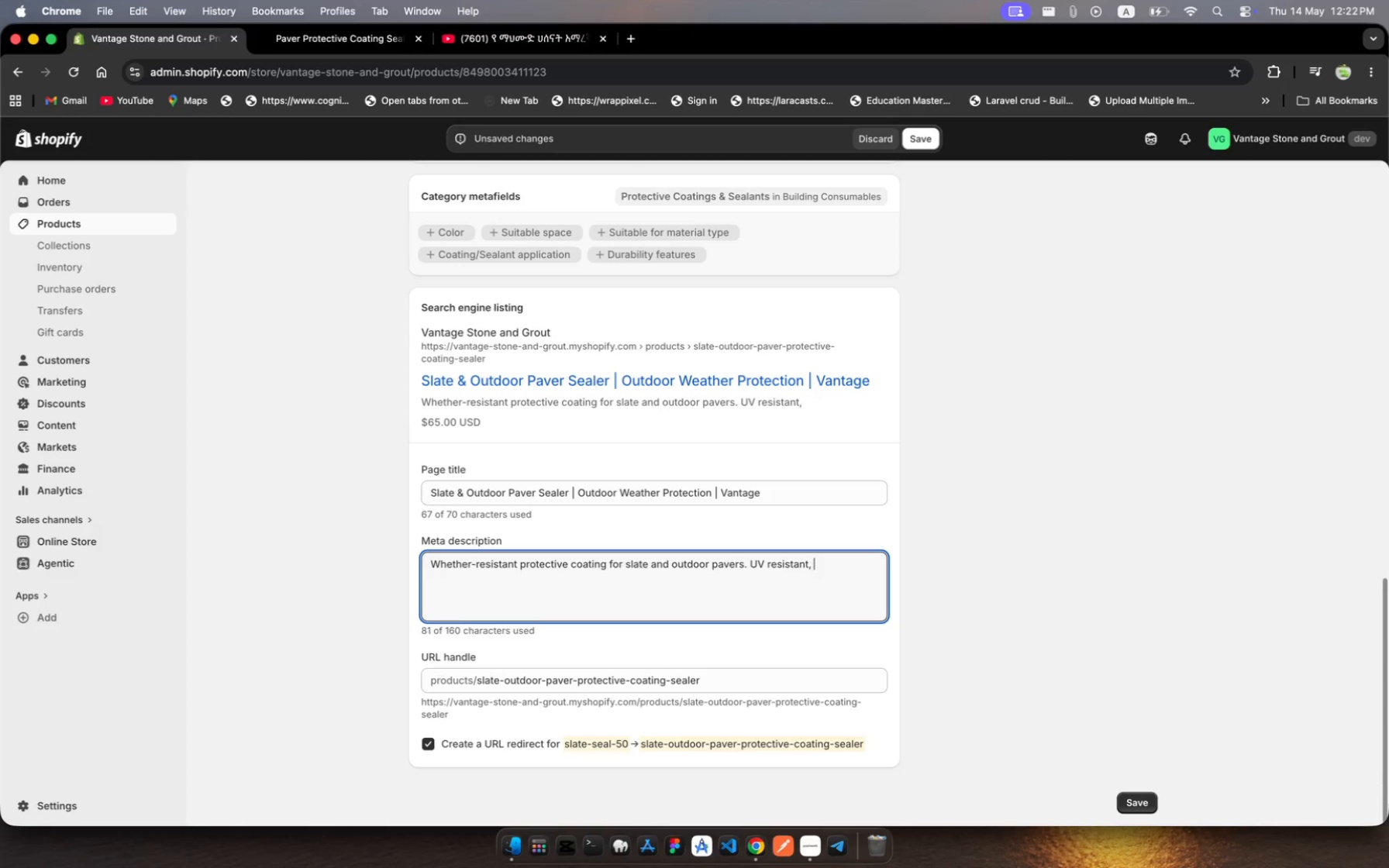 
key(Space)
 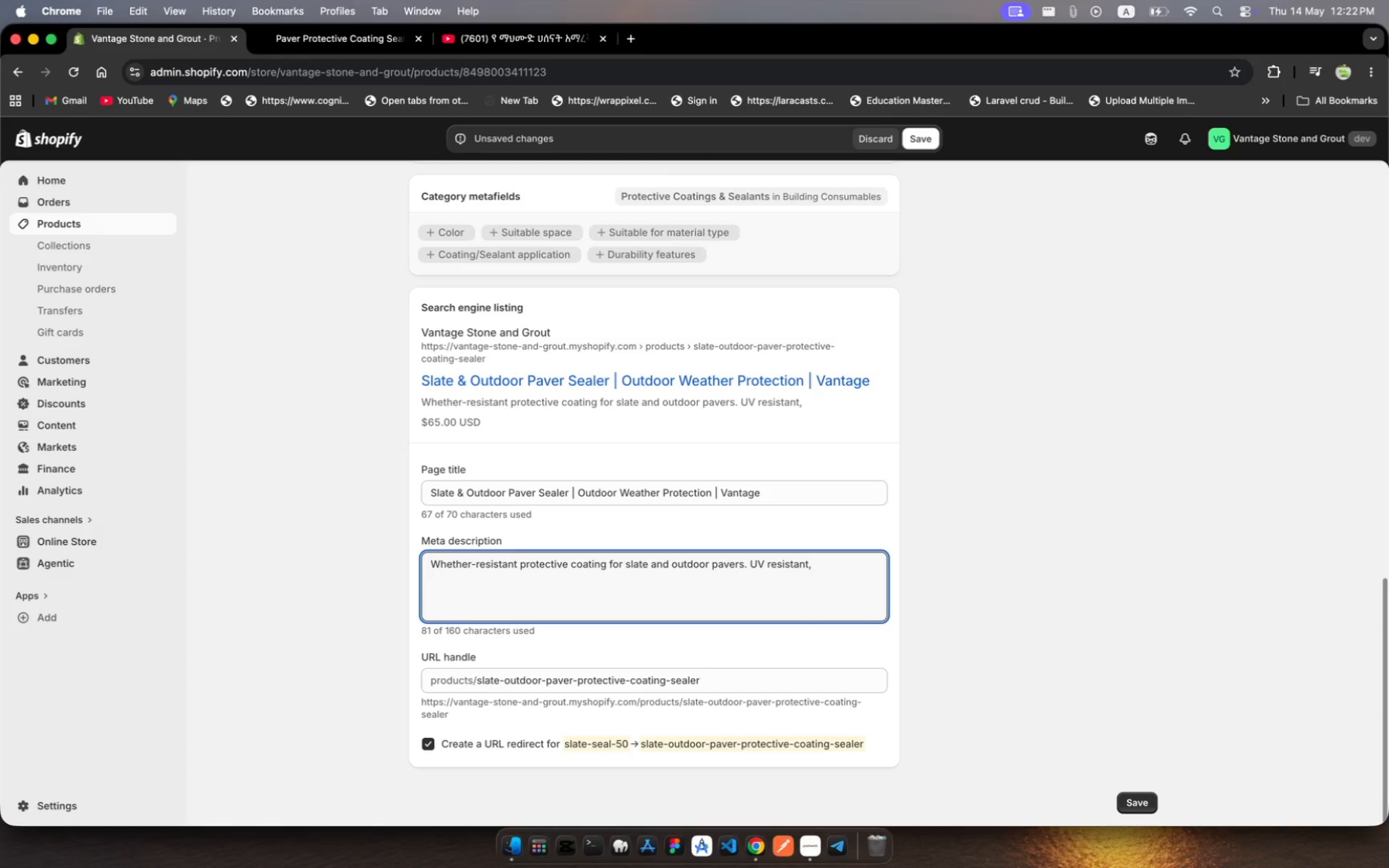 
wait(6.24)
 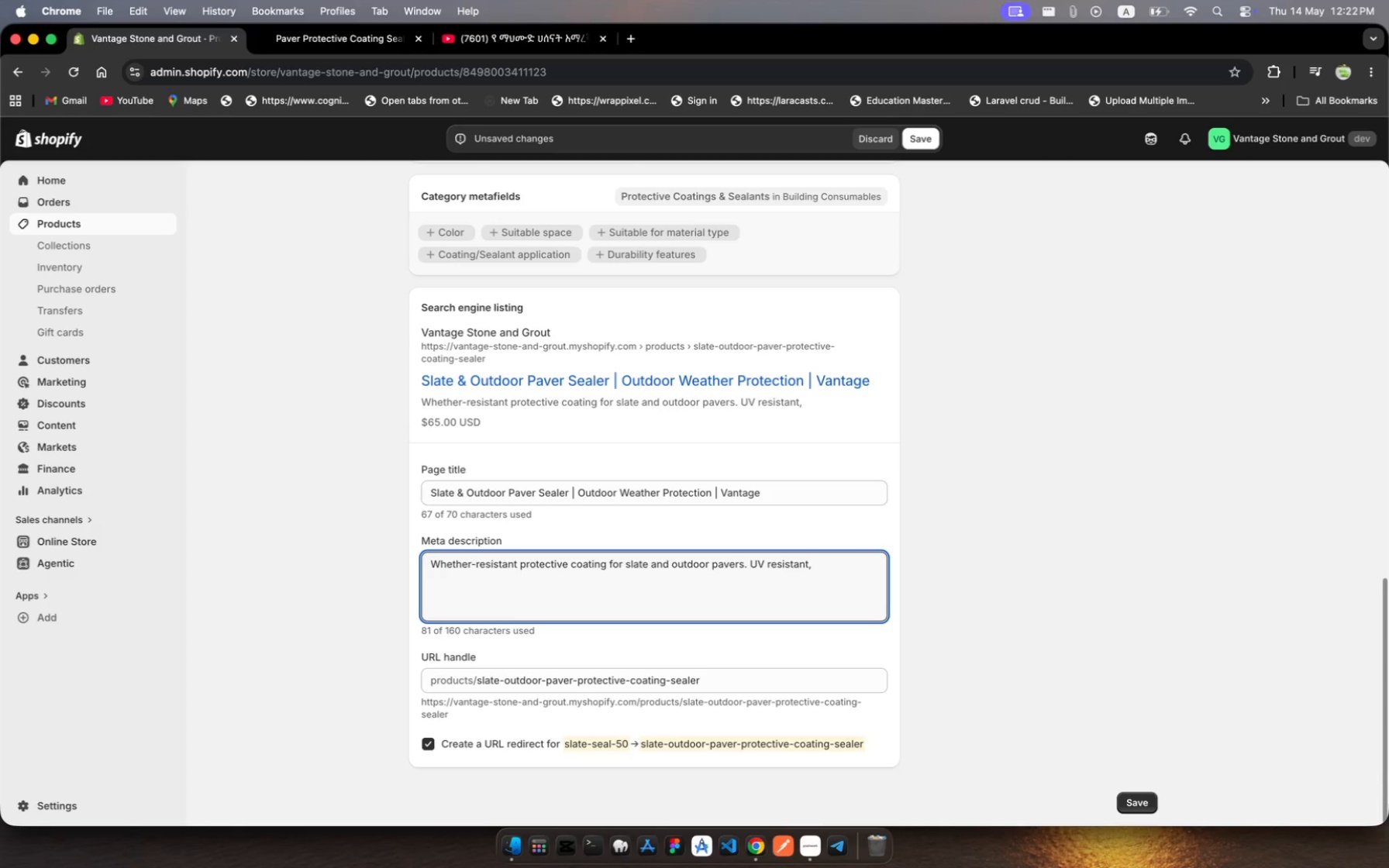 
type(freeze-thaw proof)
 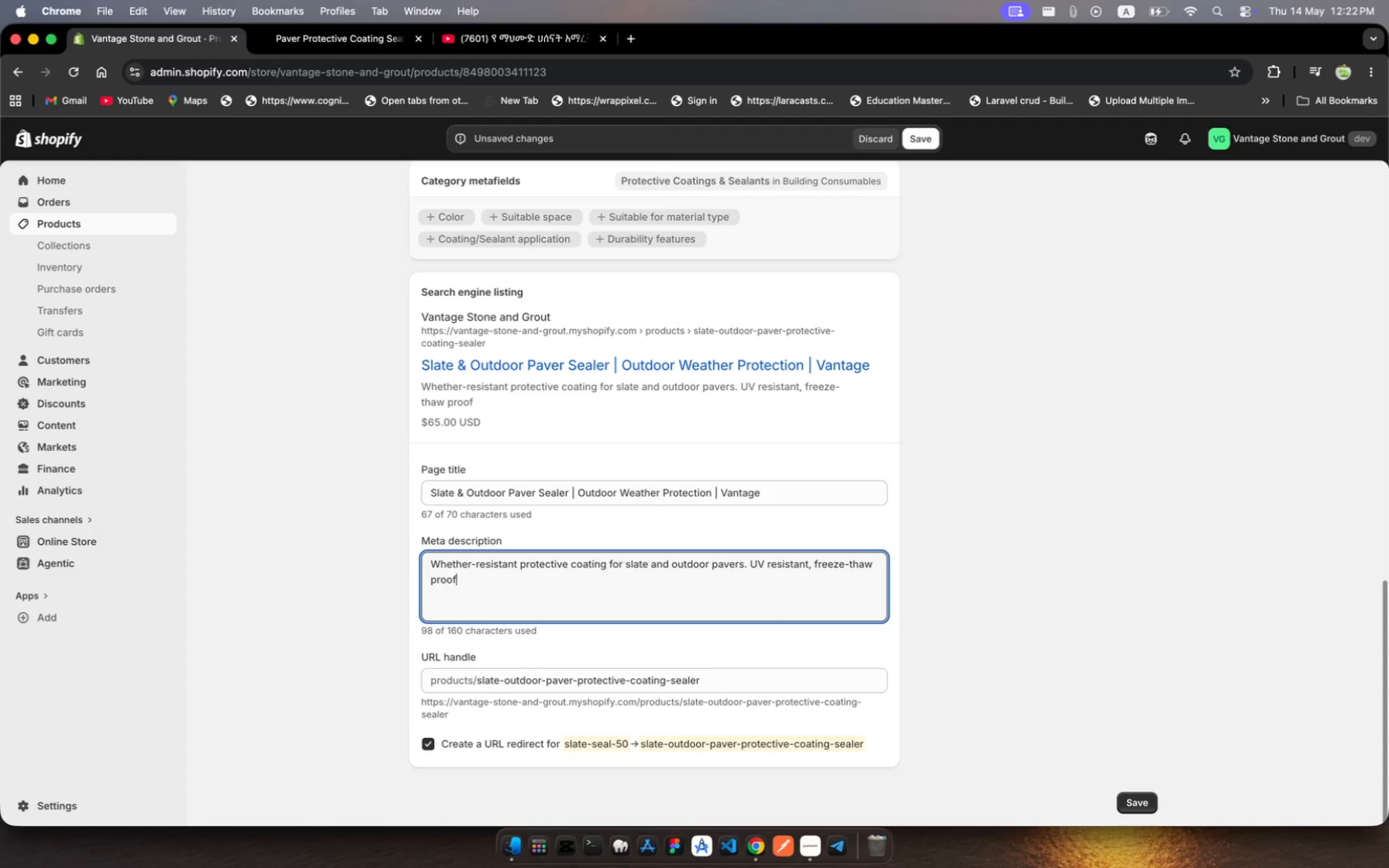 
type(. Ideal for drive )
 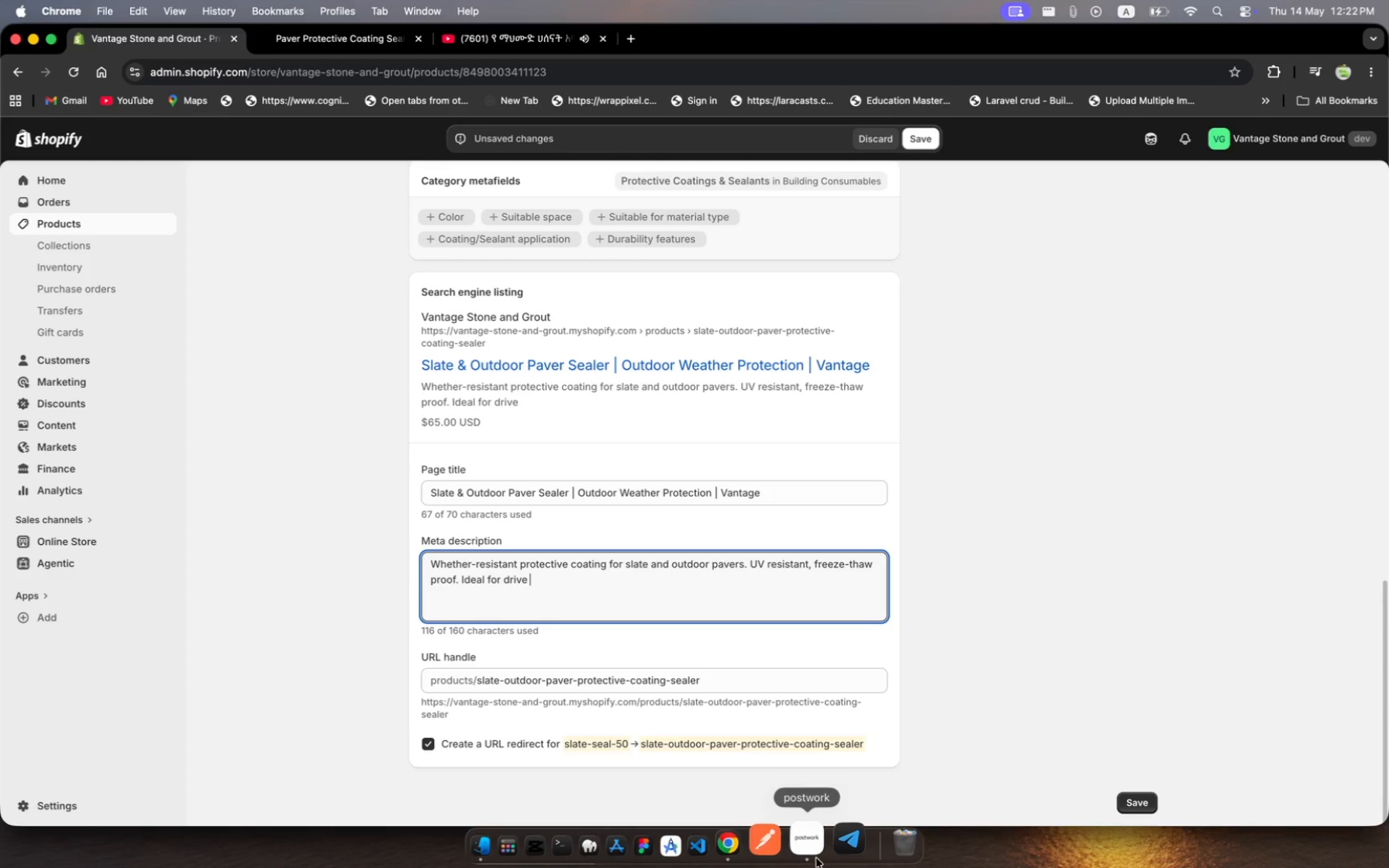 
left_click([812, 847])